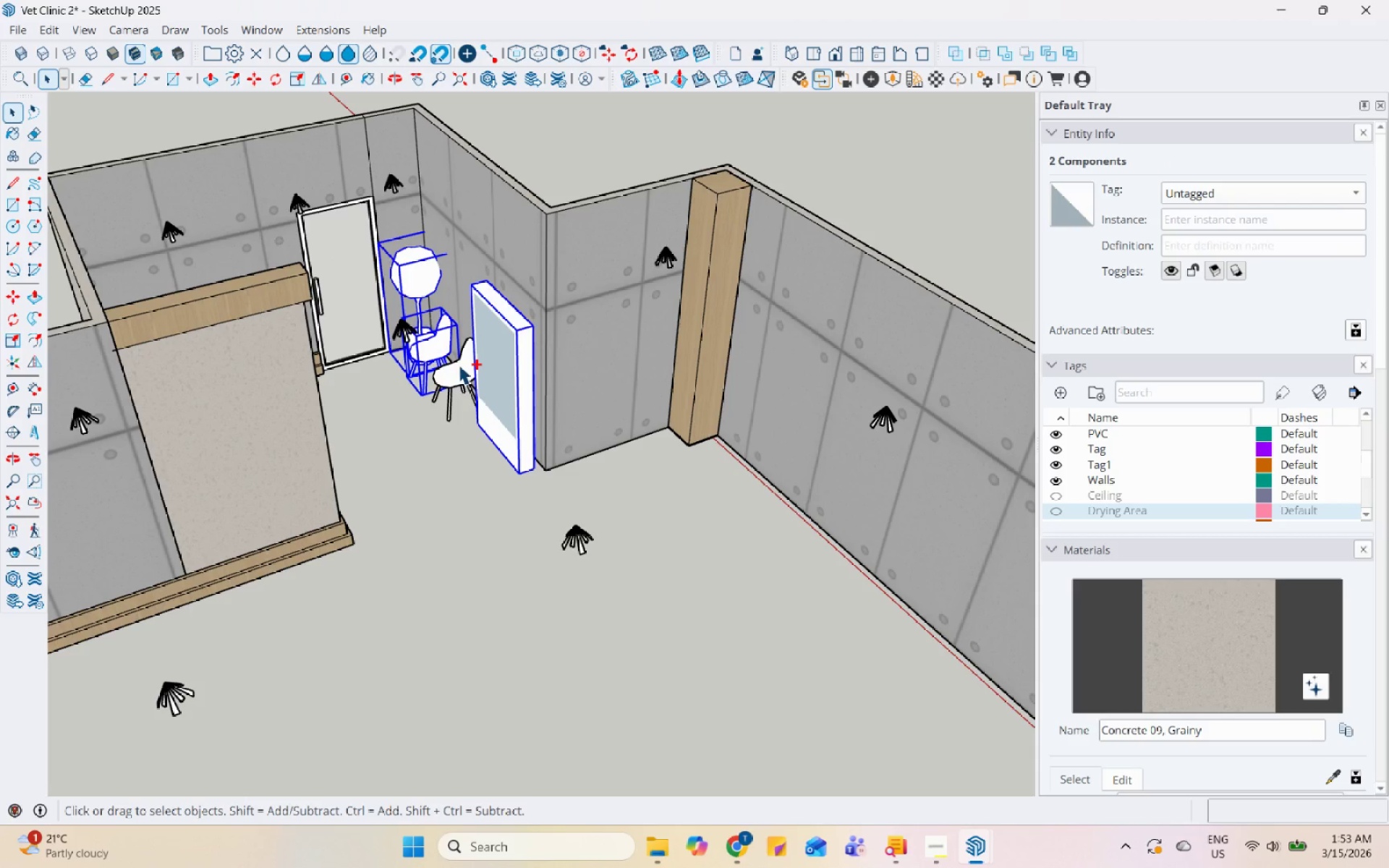 
key(Control+ControlLeft)
 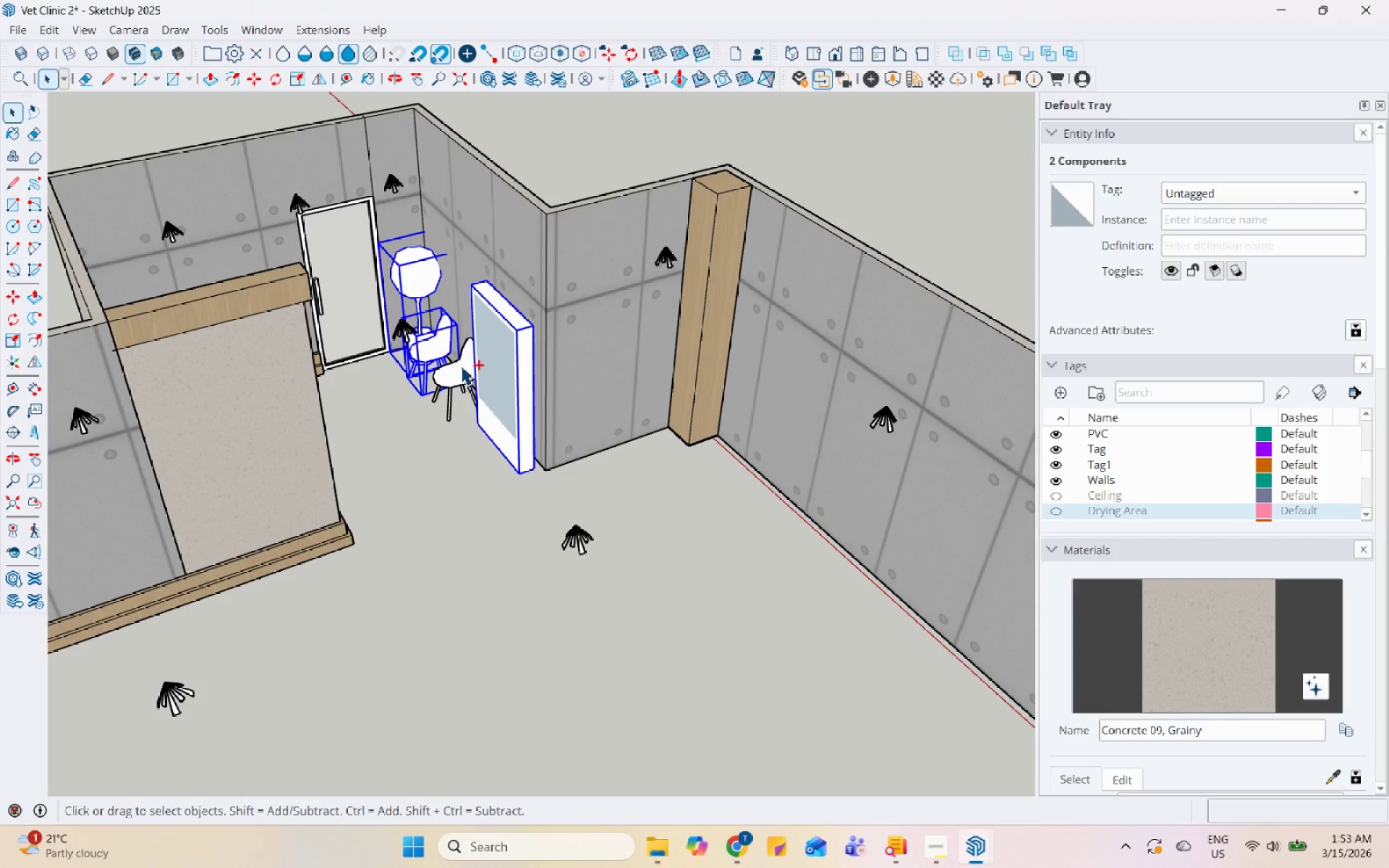 
key(Control+ControlLeft)
 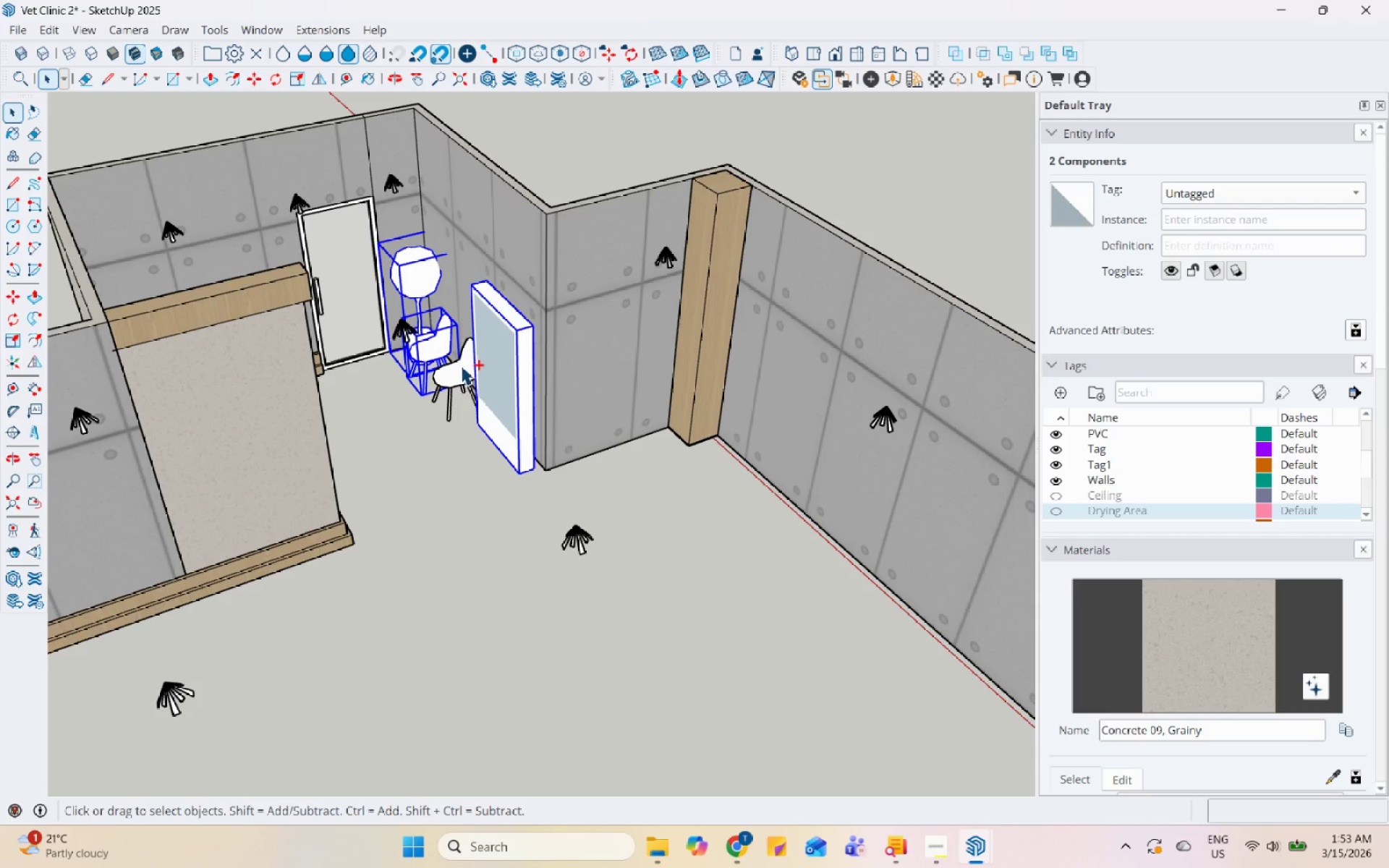 
key(Control+ControlLeft)
 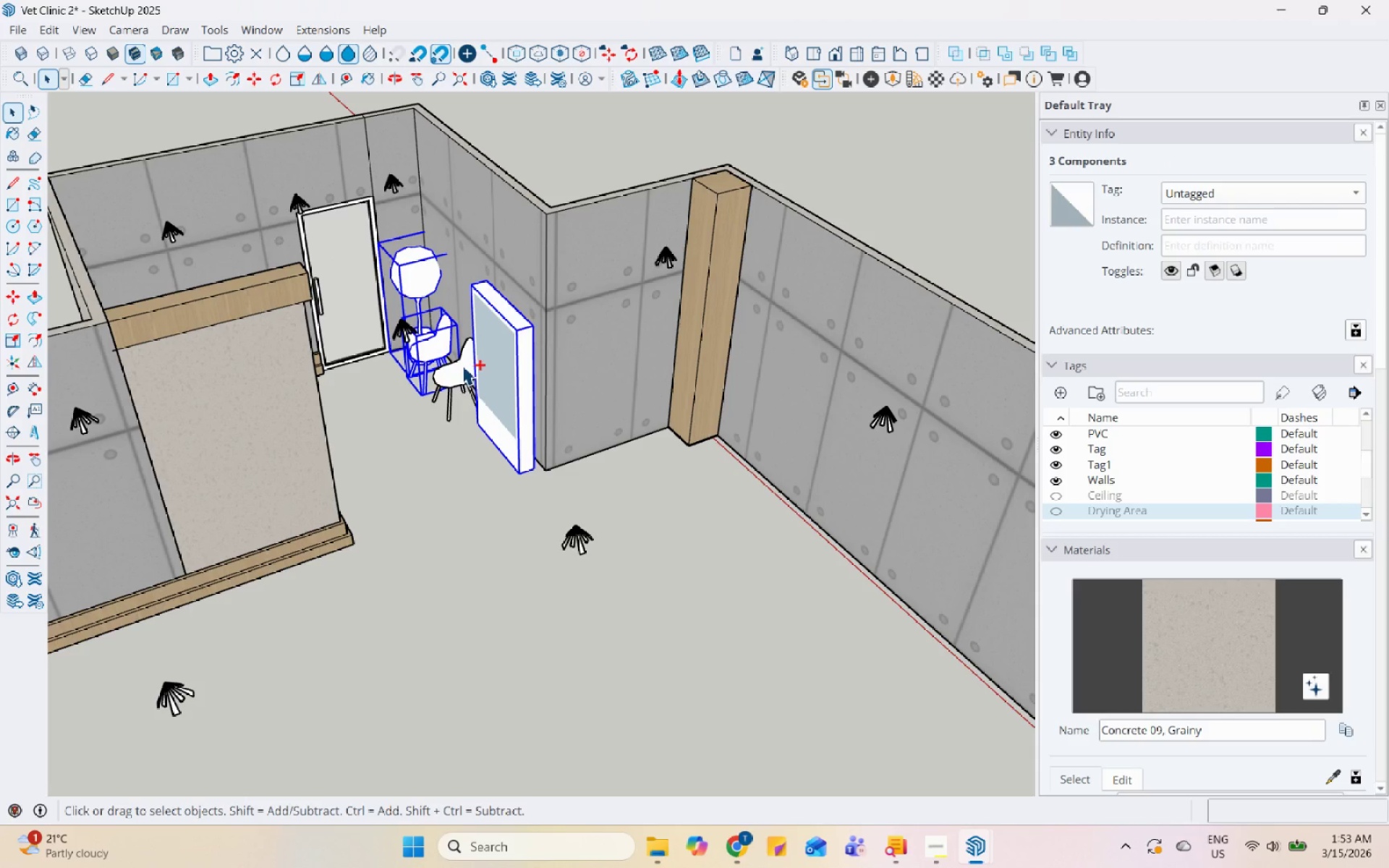 
key(Control+ControlLeft)
 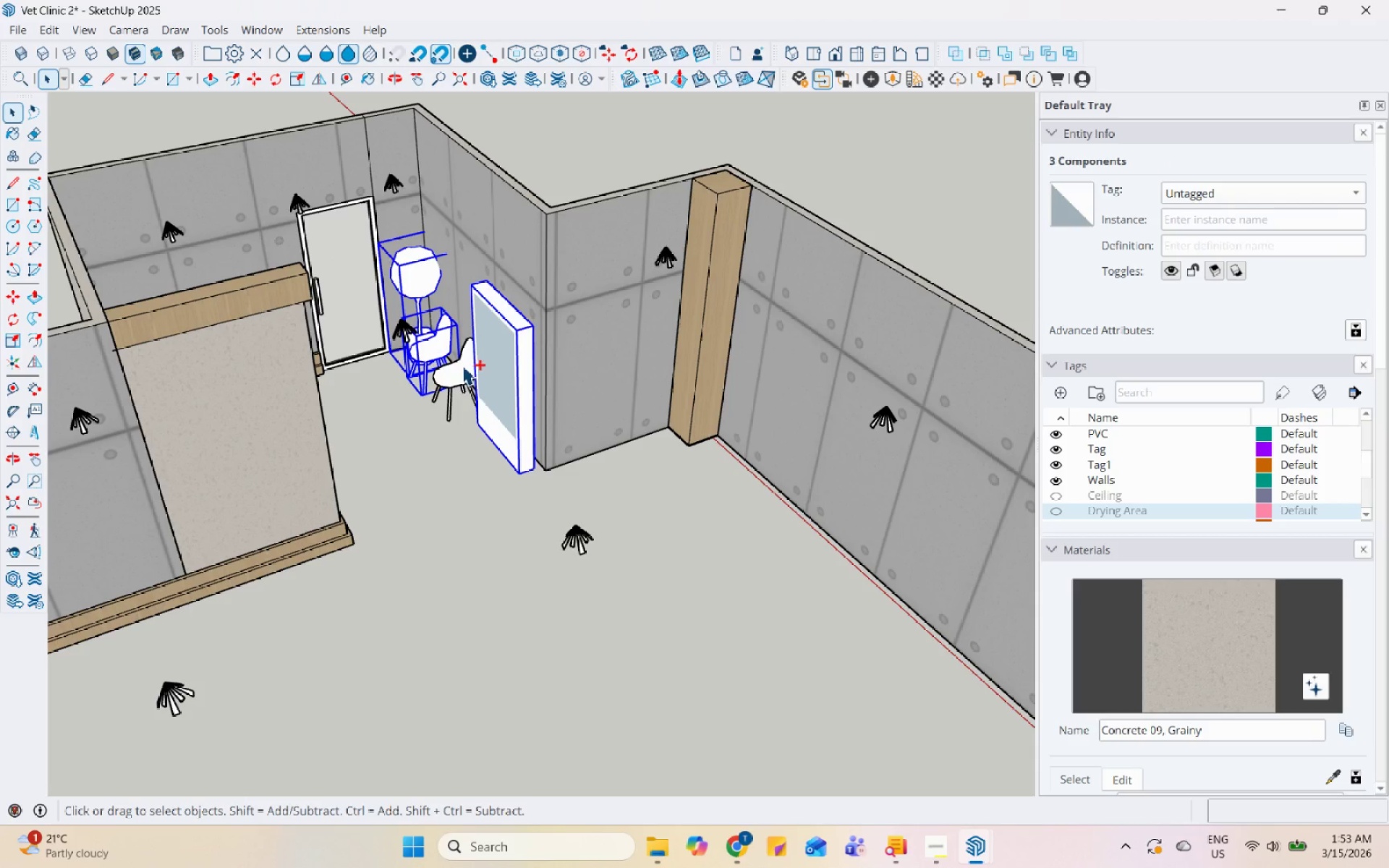 
key(Control+ControlLeft)
 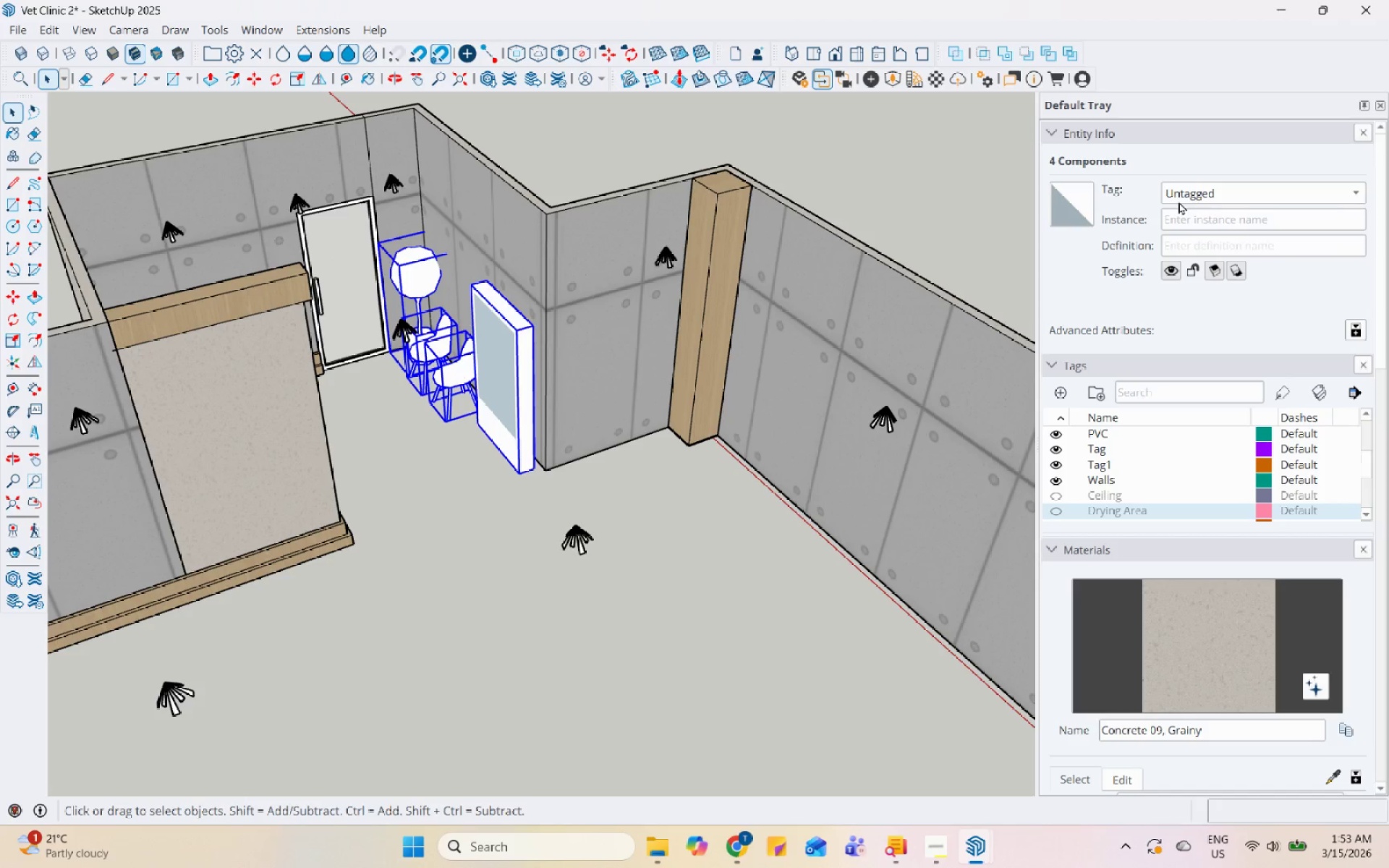 
left_click([1189, 194])
 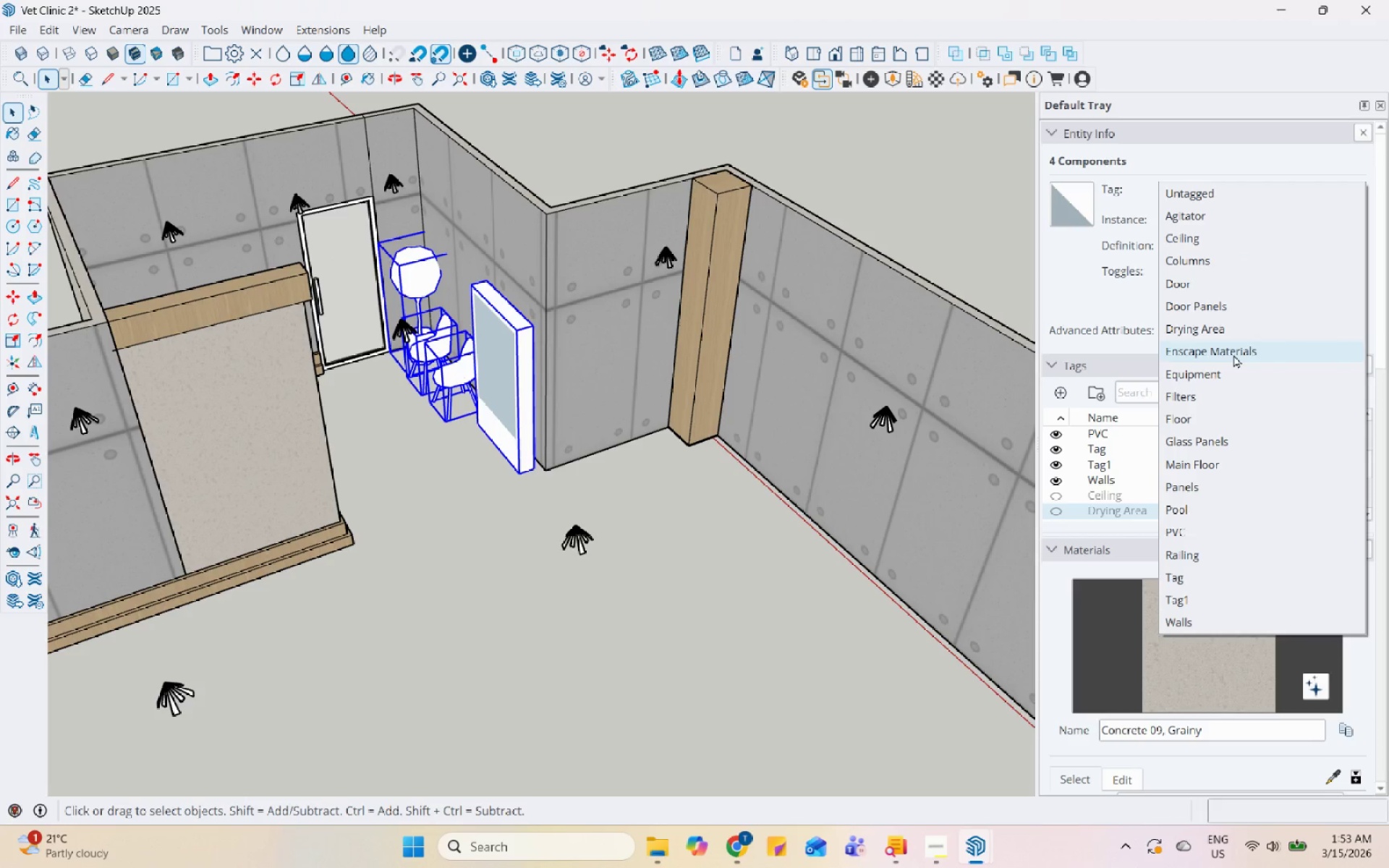 
scroll: coordinate [625, 373], scroll_direction: up, amount: 4.0
 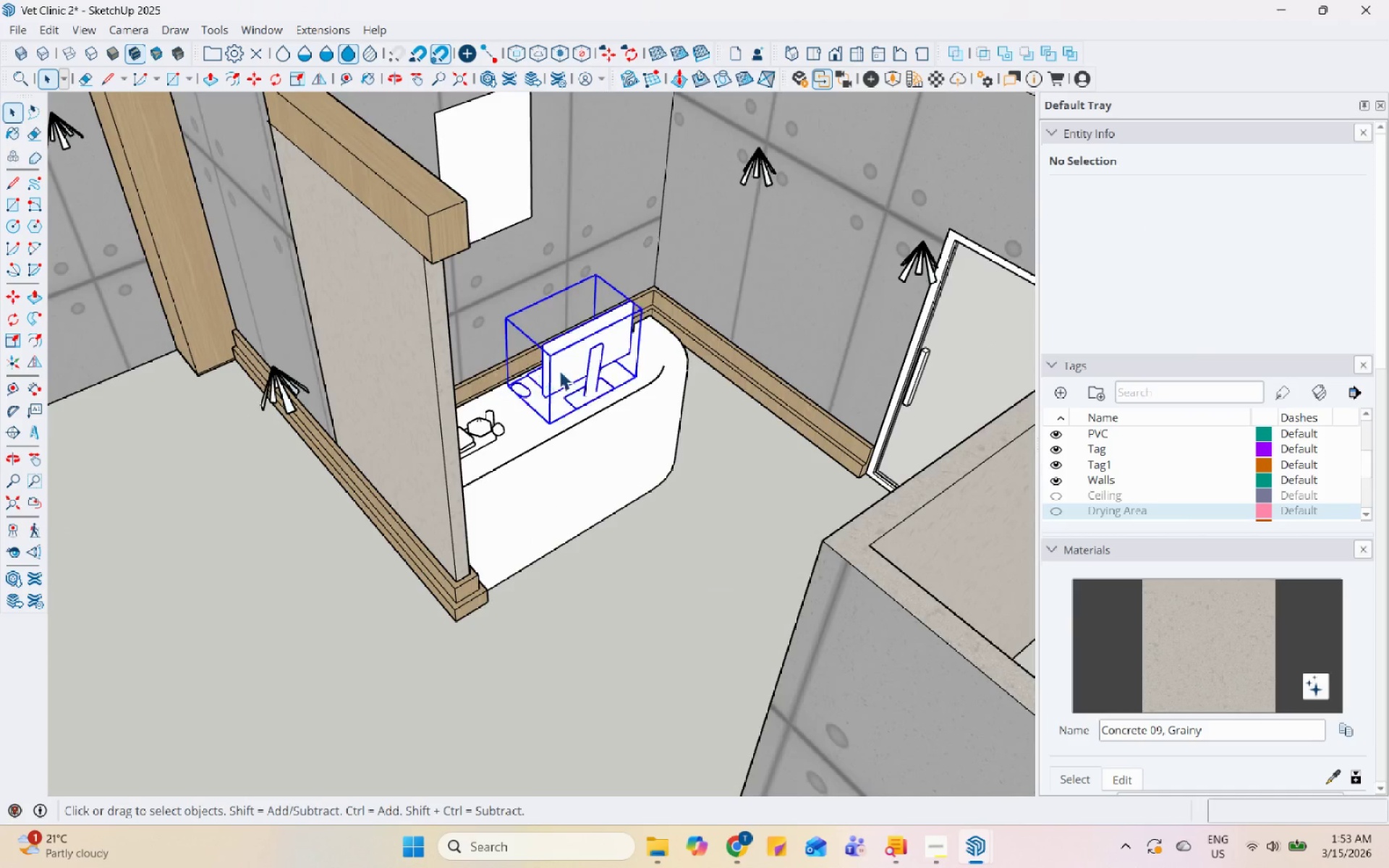 
hold_key(key=ControlLeft, duration=1.52)
left_click_drag(start_coordinate=[457, 453], to_coordinate=[467, 446])
 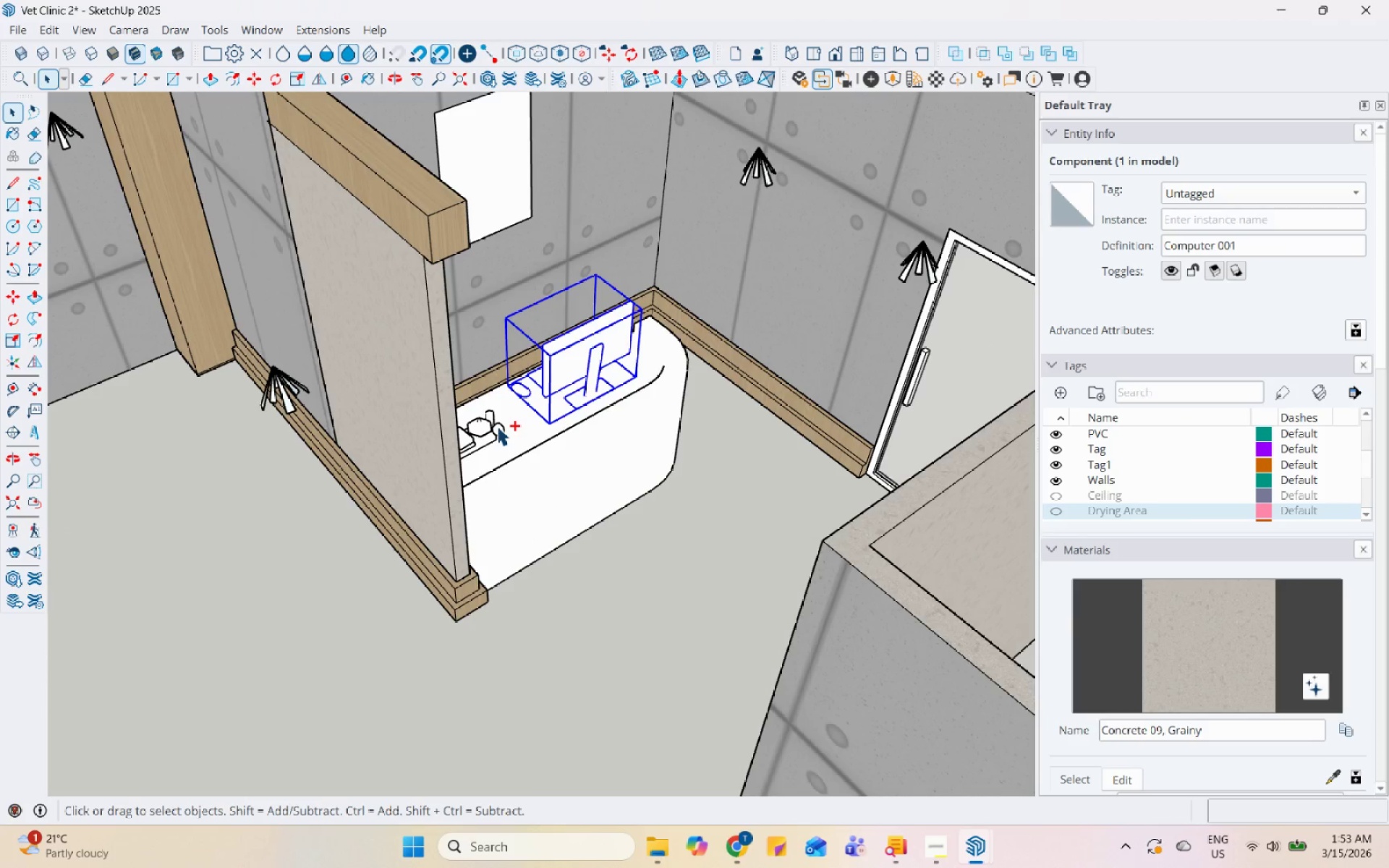 
double_click([604, 475])
 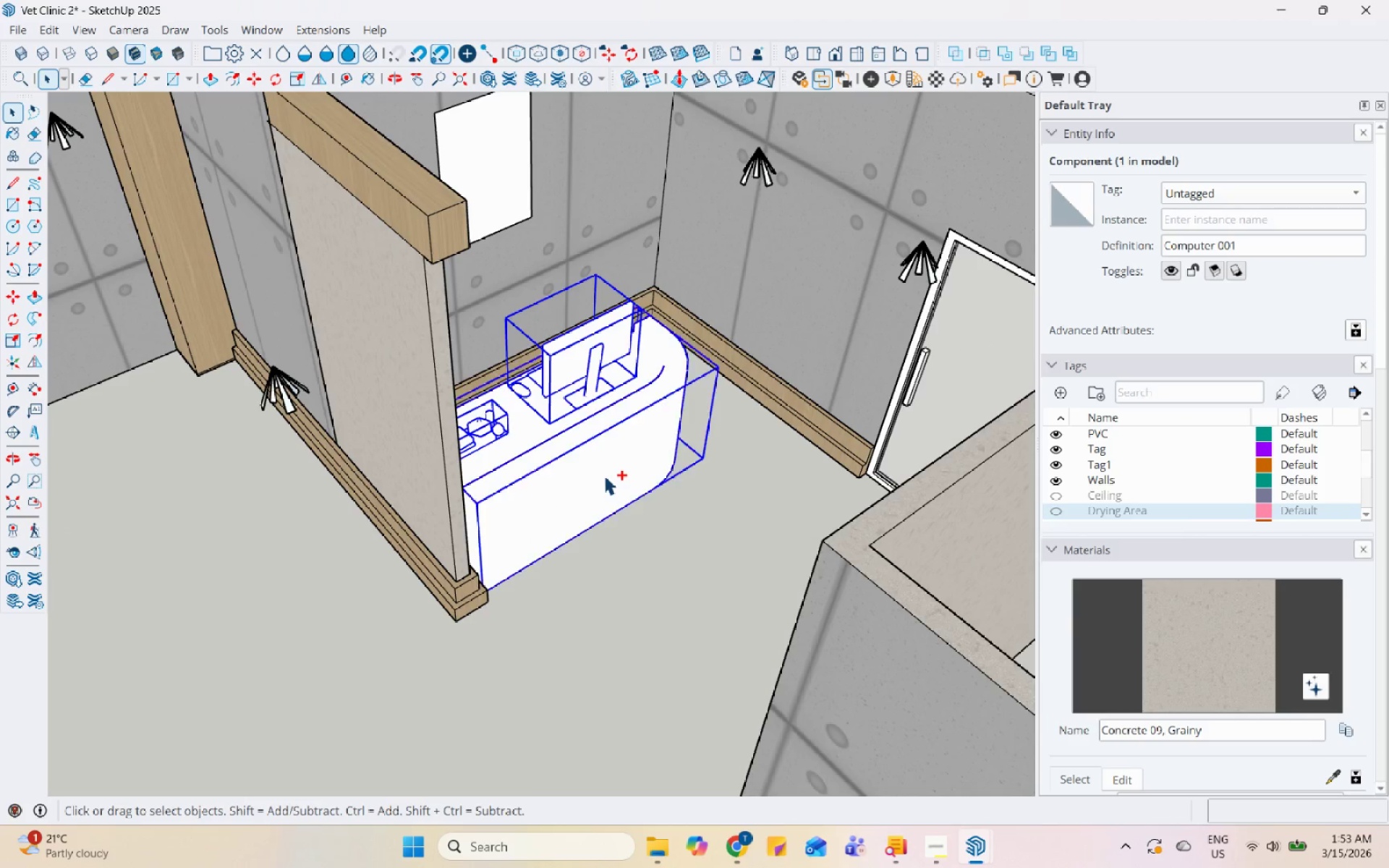 
key(Control+ControlLeft)
 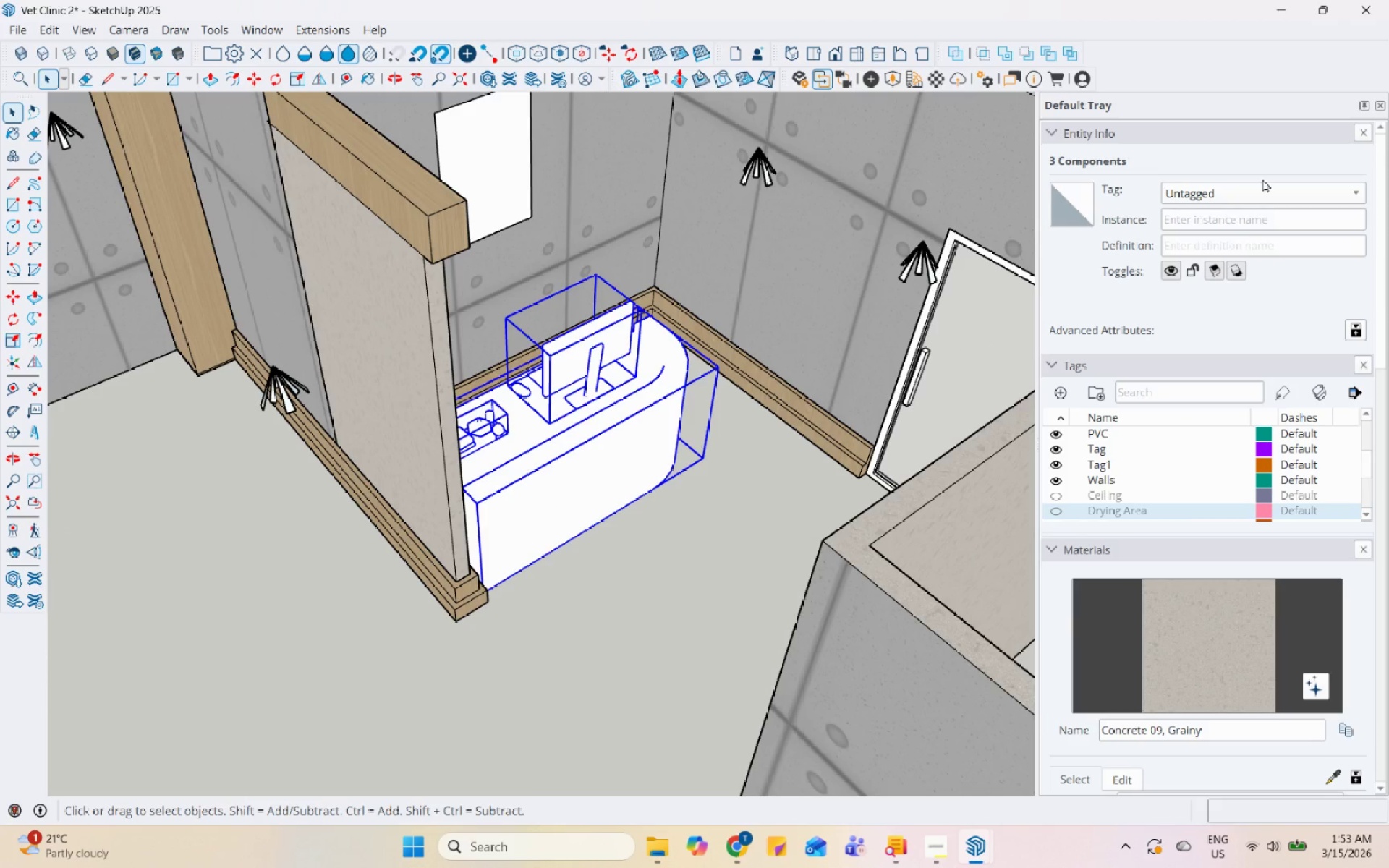 
left_click([1262, 192])
 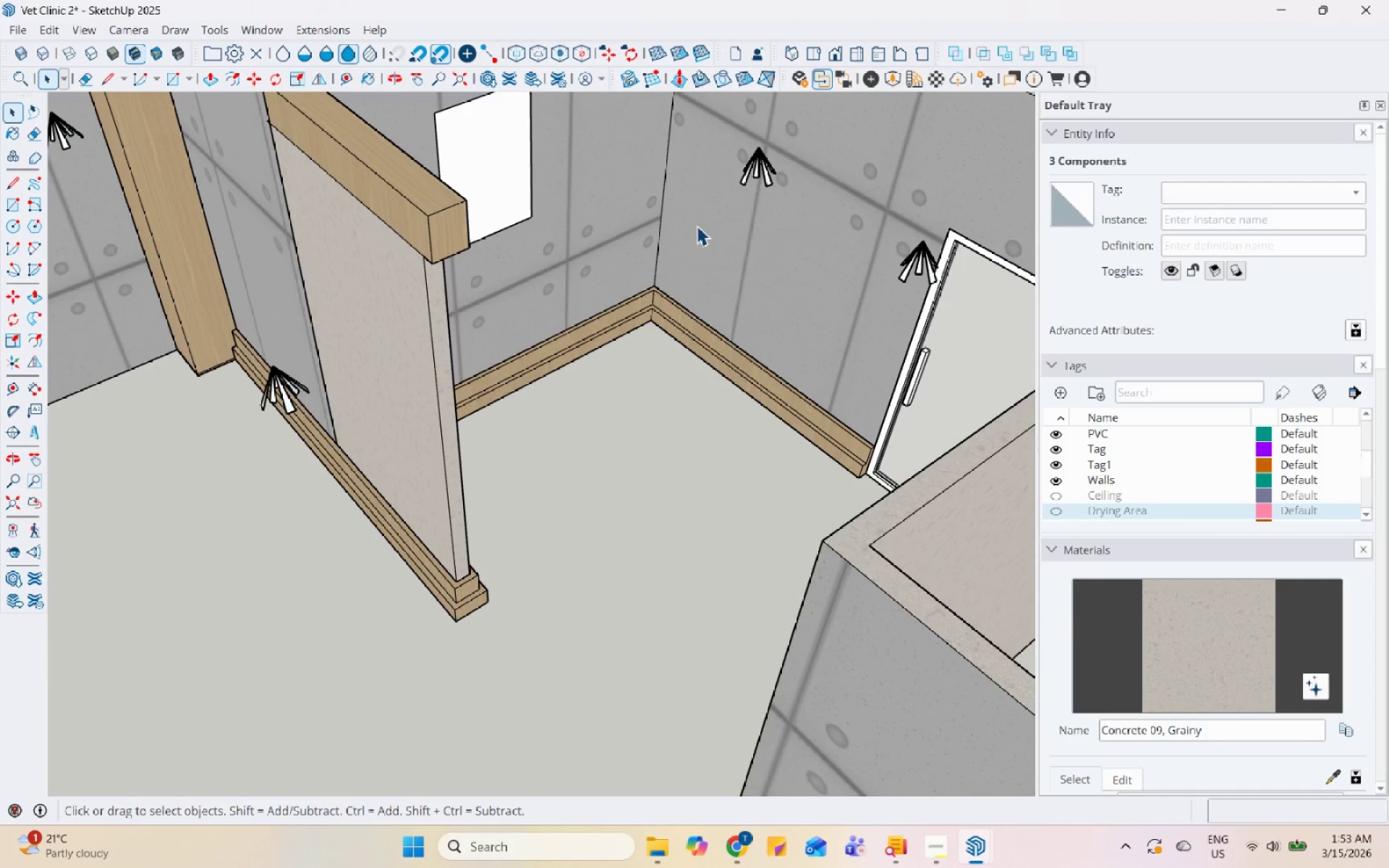 
left_click([467, 145])
 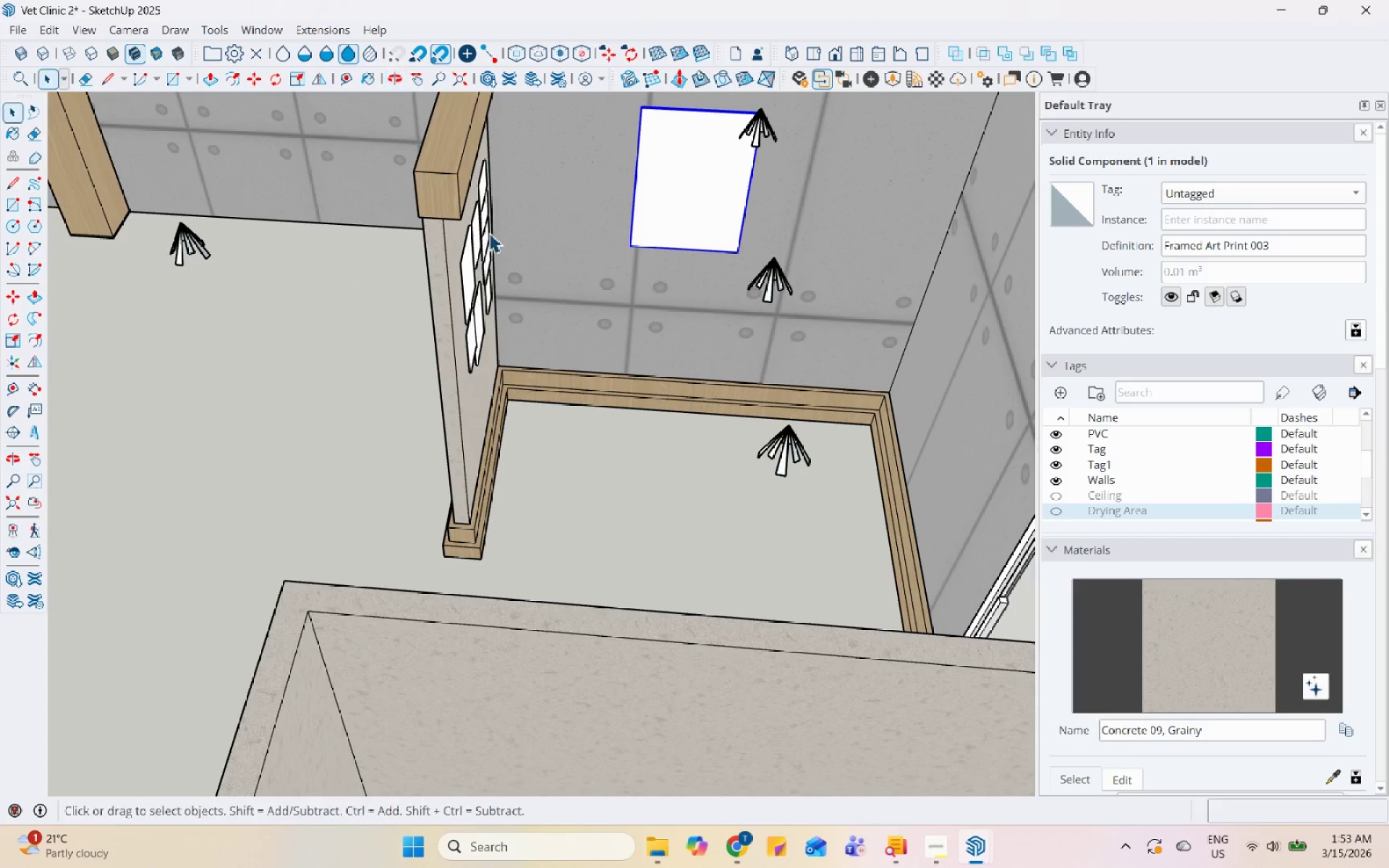 
hold_key(key=ControlLeft, duration=0.75)
left_click([468, 244])
 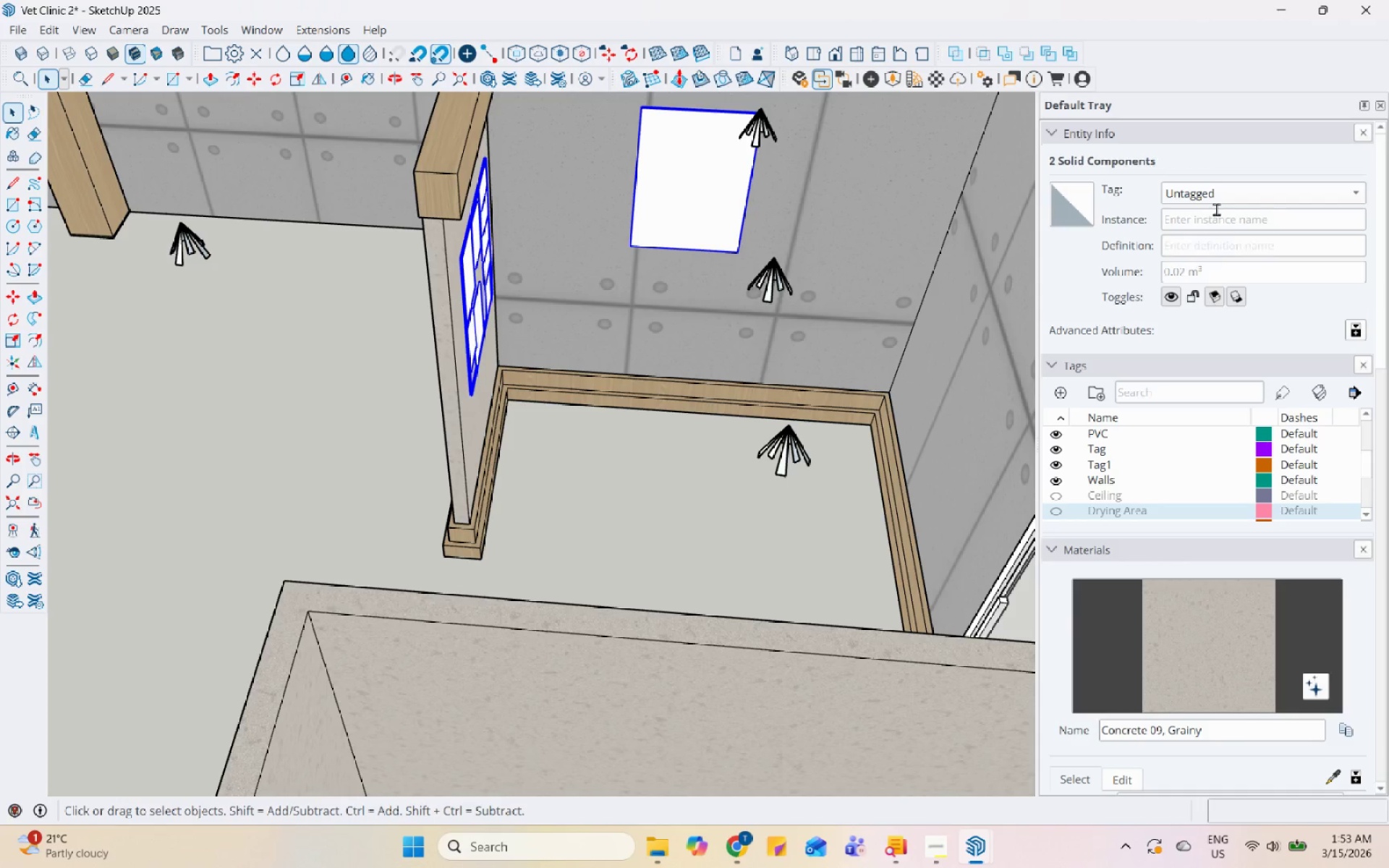 
left_click([1260, 195])
 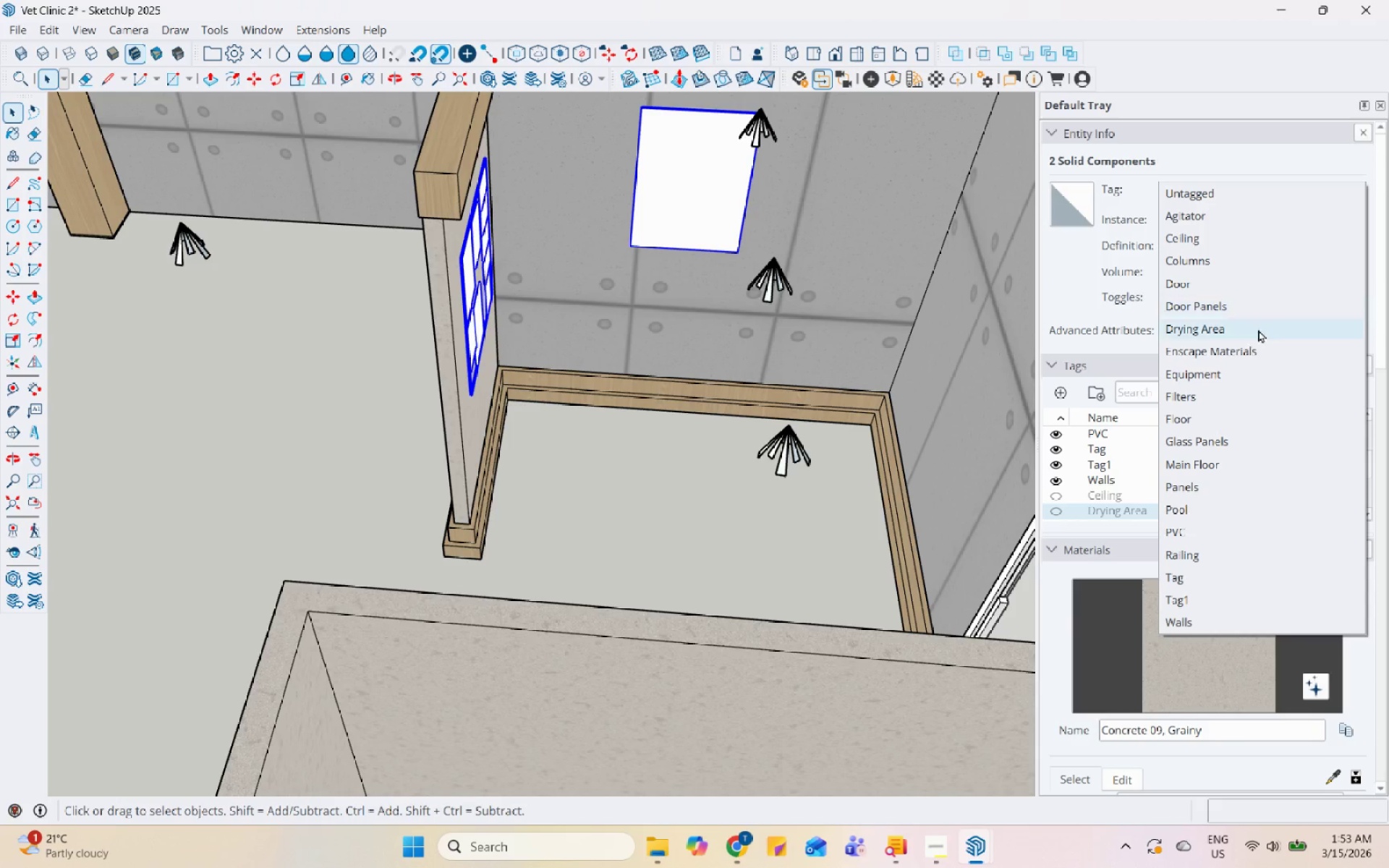 
left_click([1257, 346])
 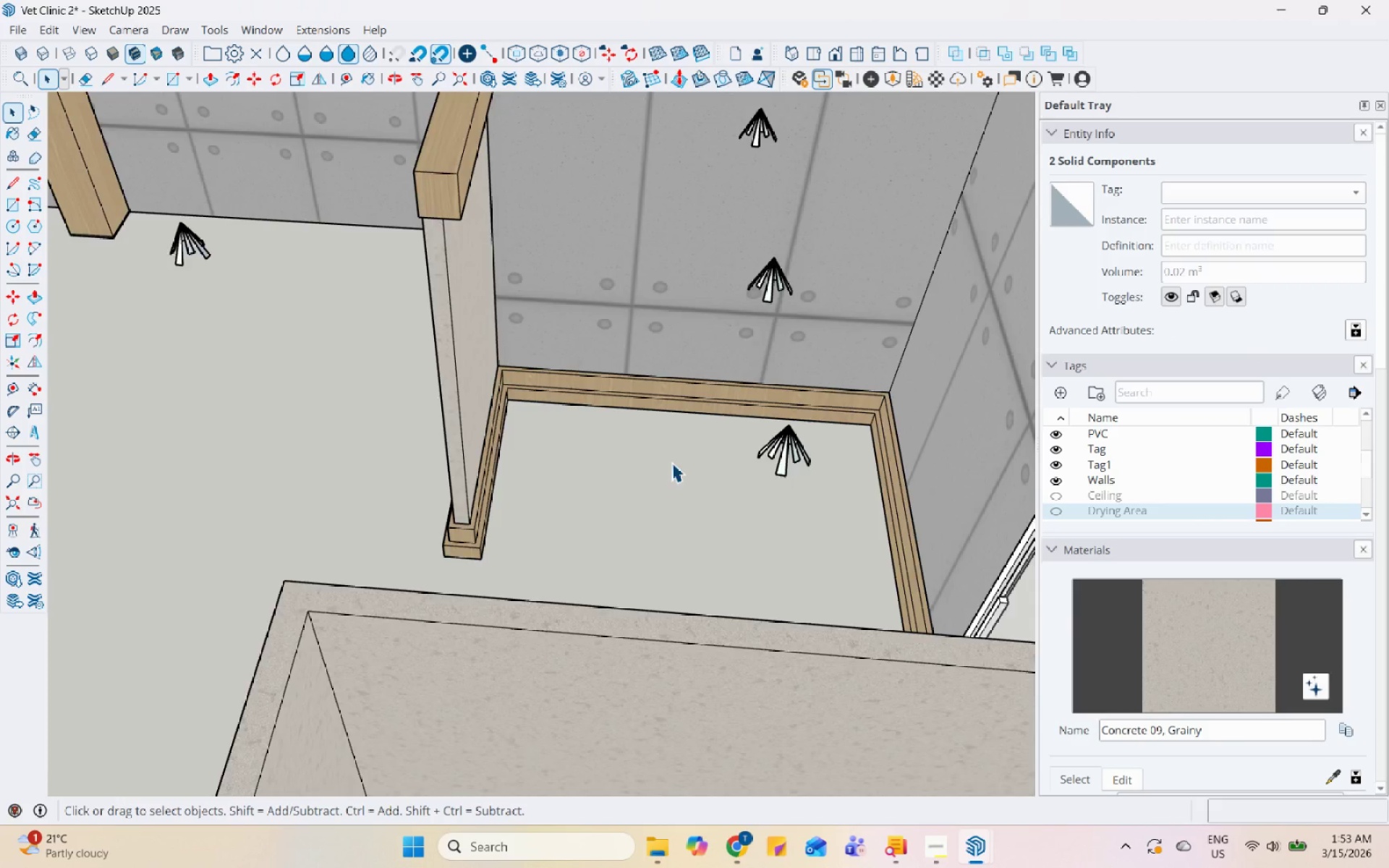 
scroll: coordinate [709, 427], scroll_direction: down, amount: 11.0
 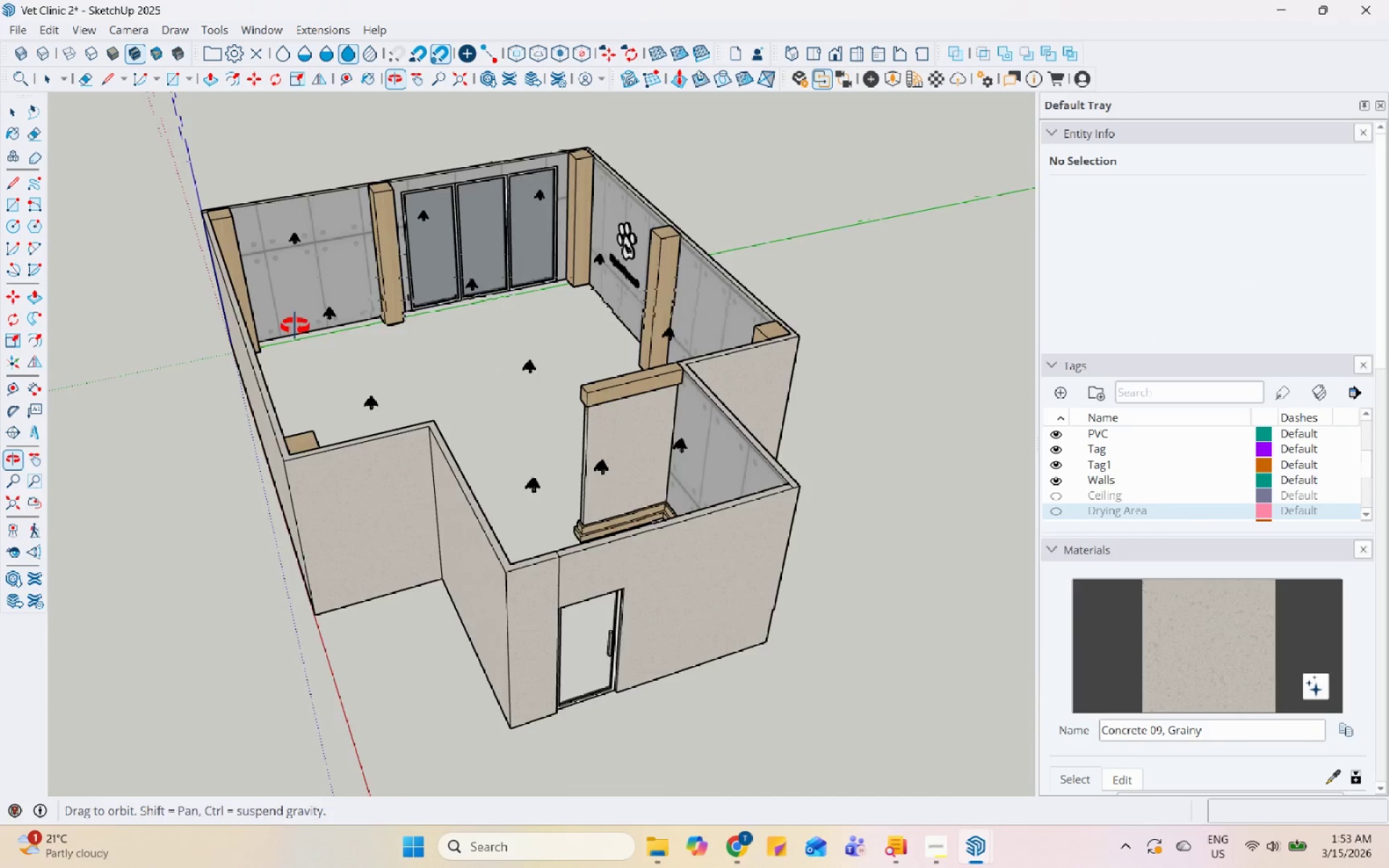 
scroll: coordinate [711, 294], scroll_direction: up, amount: 8.0
 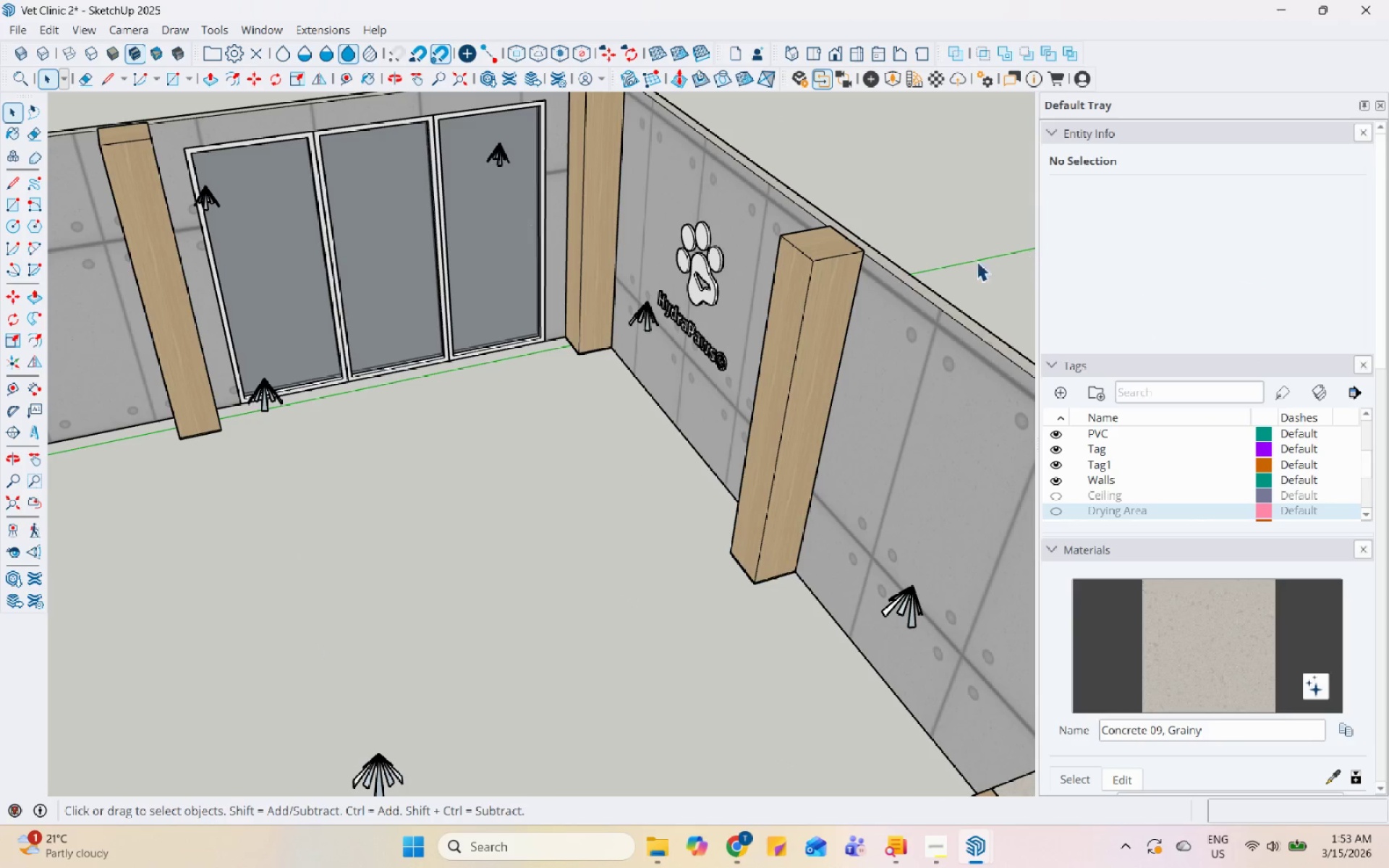 
scroll: coordinate [658, 366], scroll_direction: down, amount: 9.0
 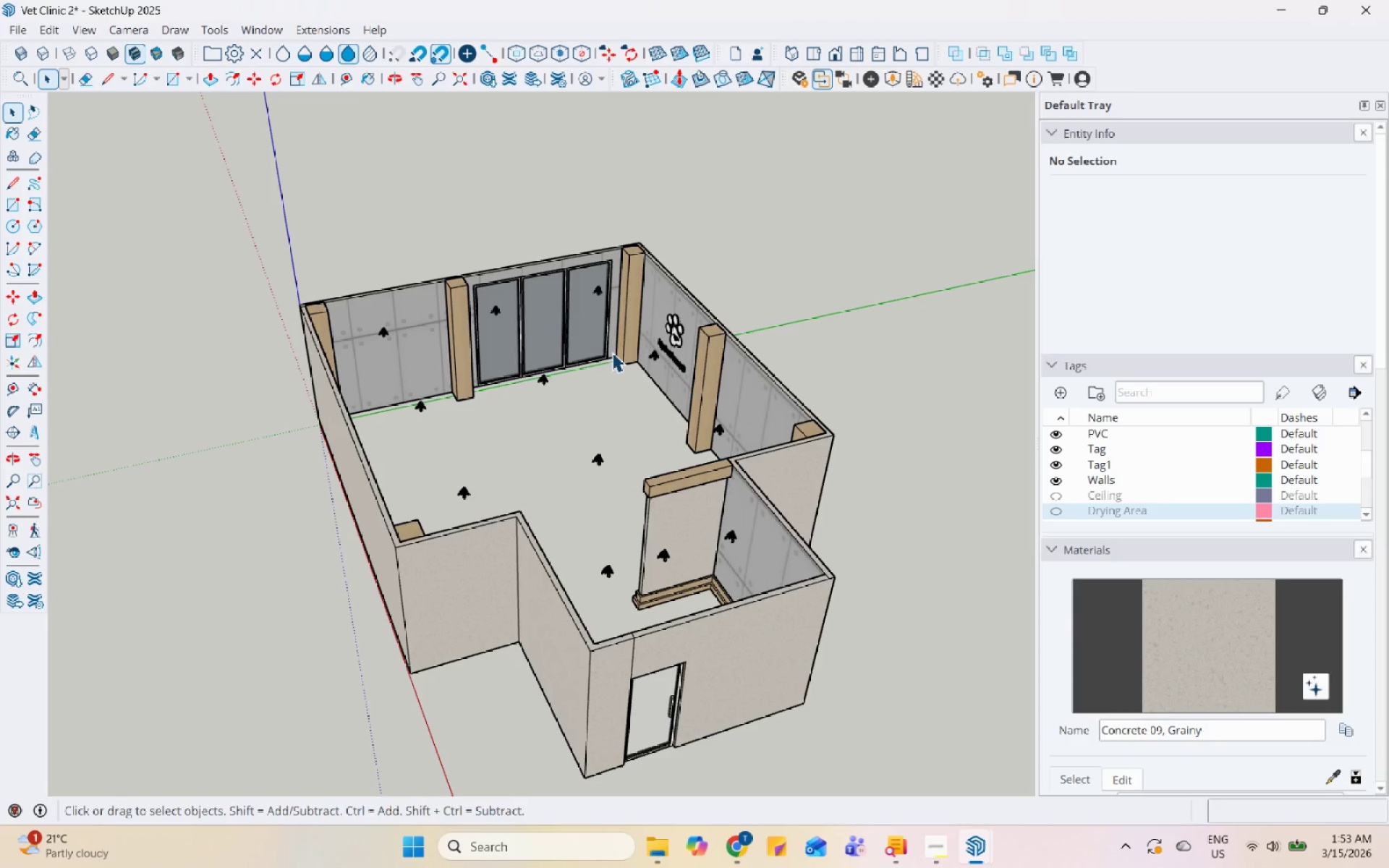 
wait(9.75)
 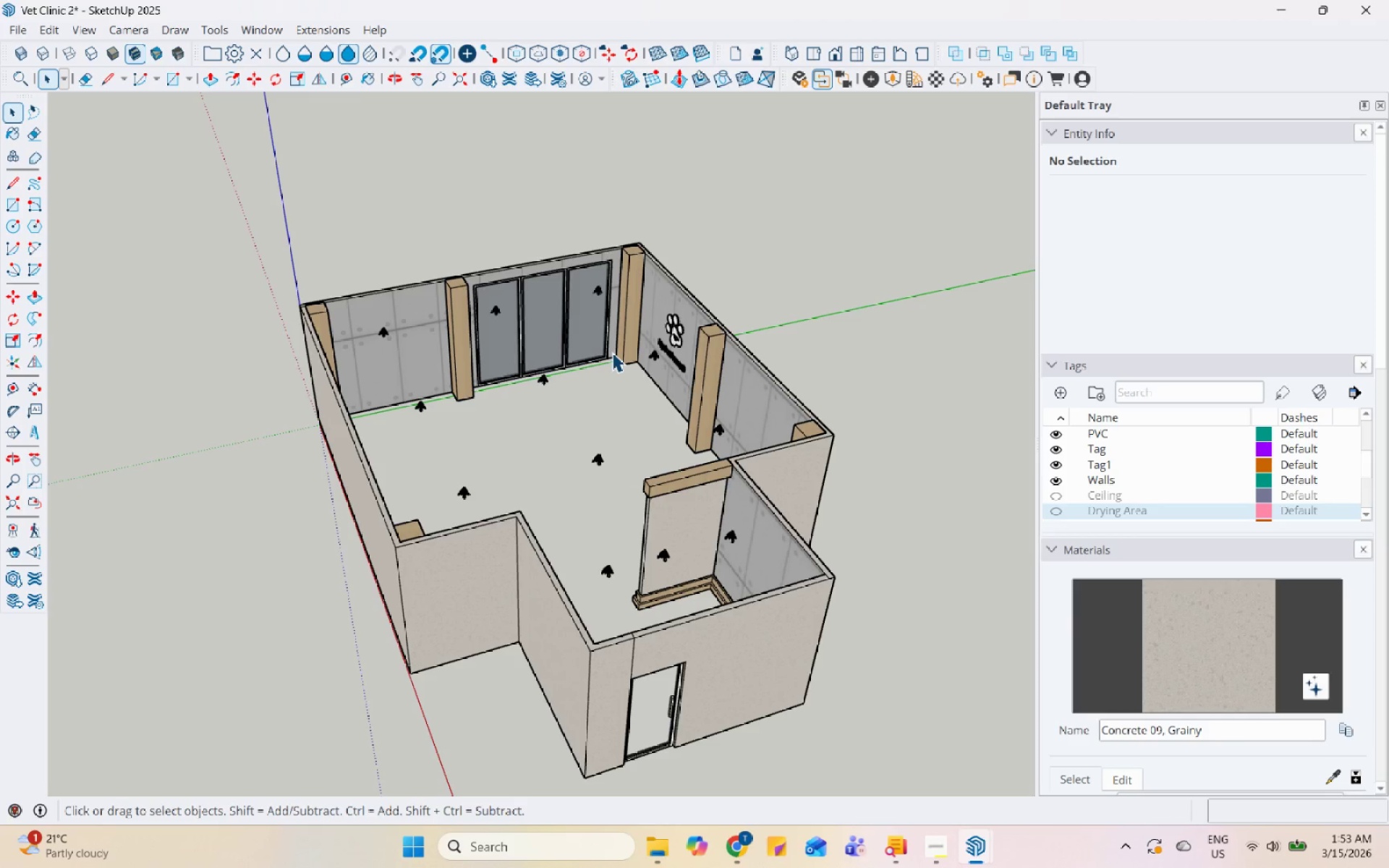 
type(Signages)
 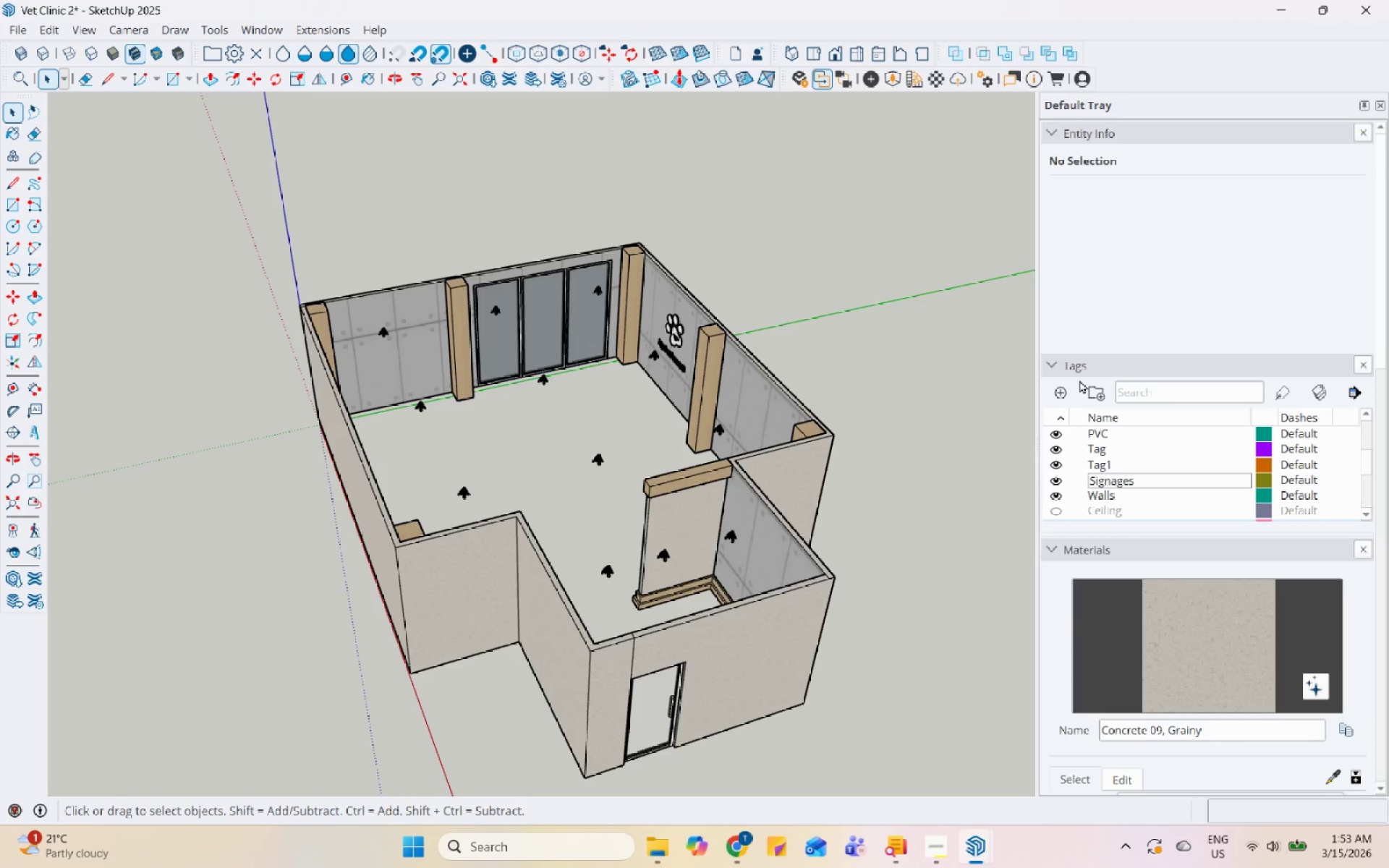 
key(Enter)
 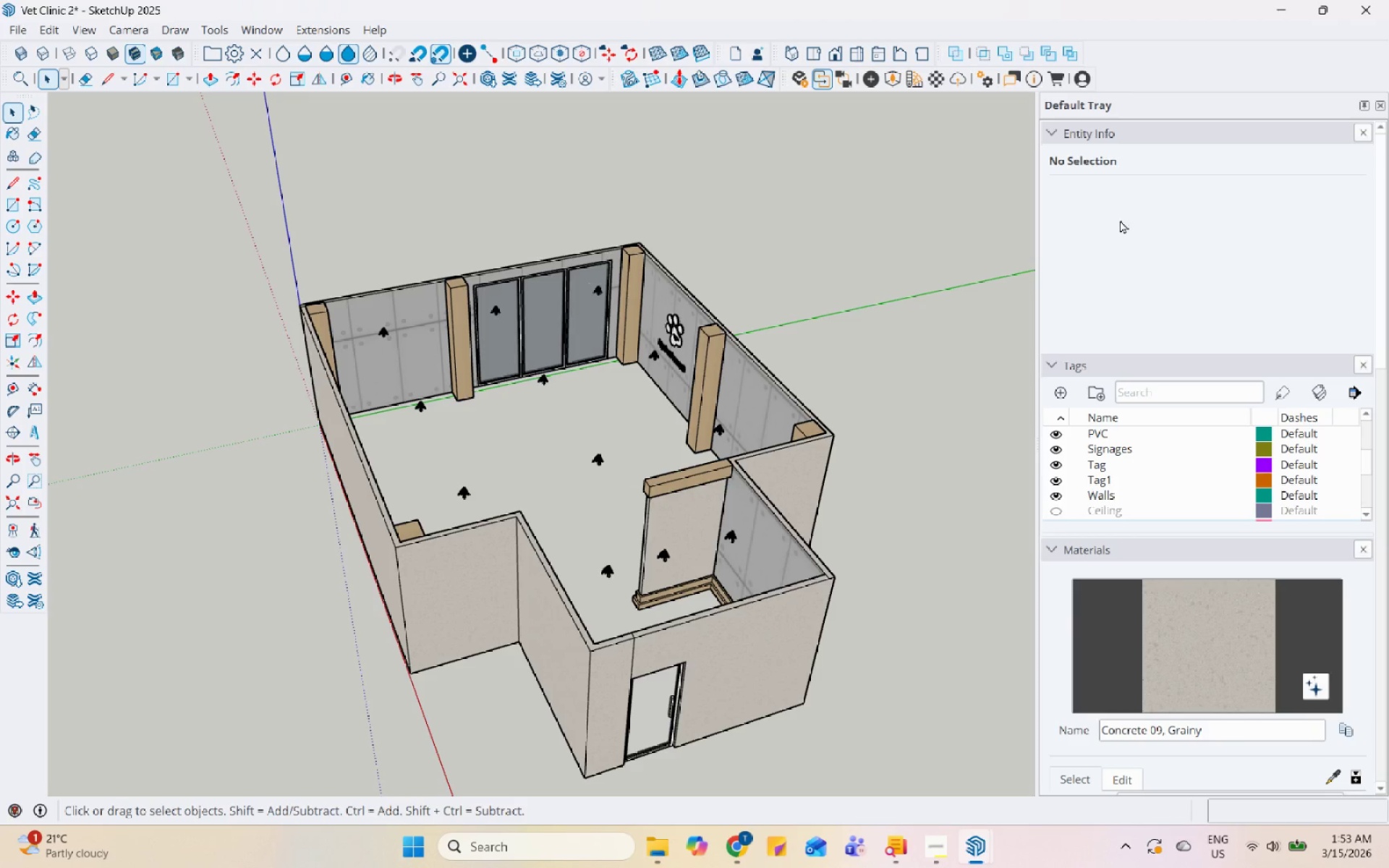 
left_click([694, 324])
 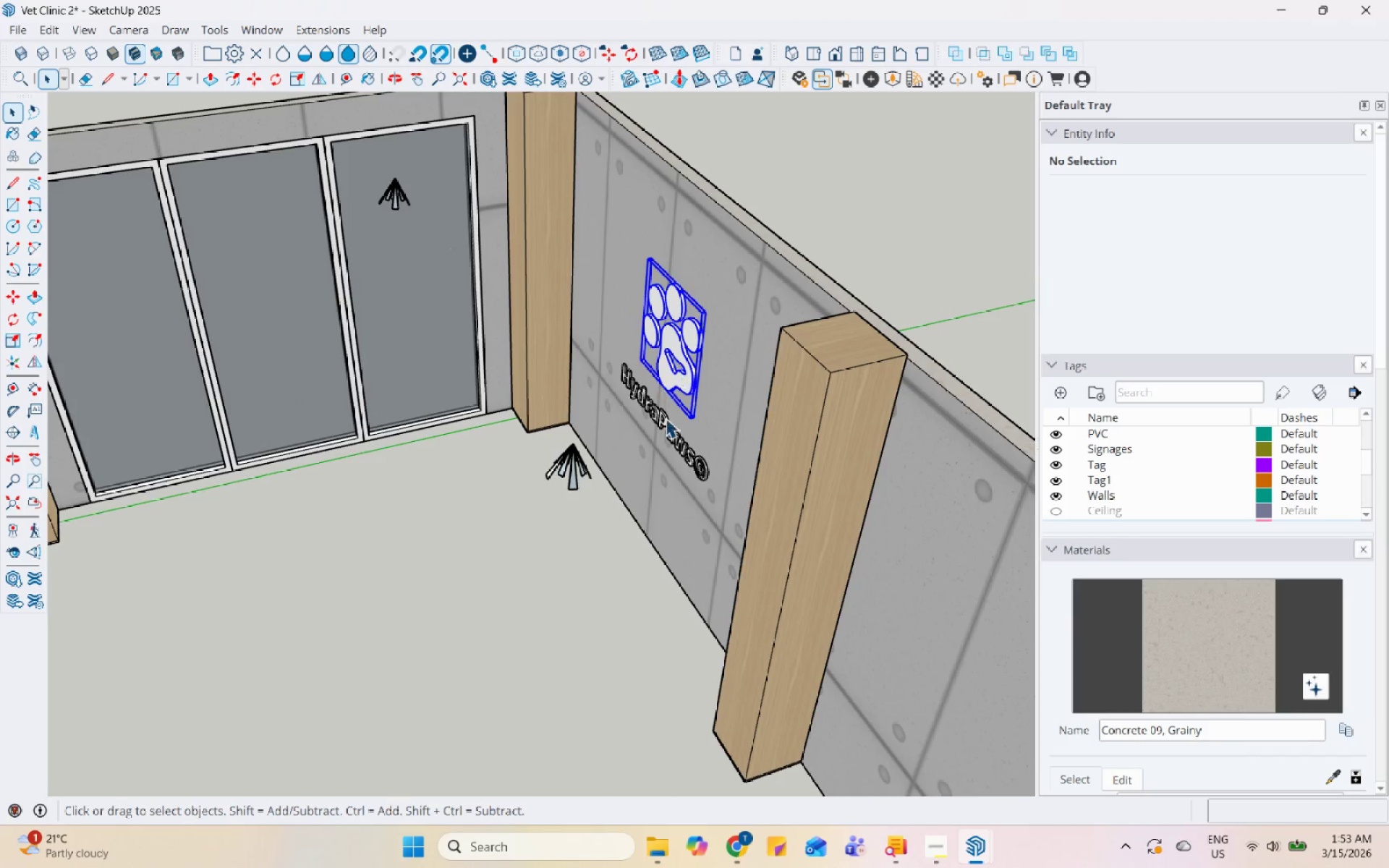 
scroll: coordinate [699, 319], scroll_direction: up, amount: 12.0
 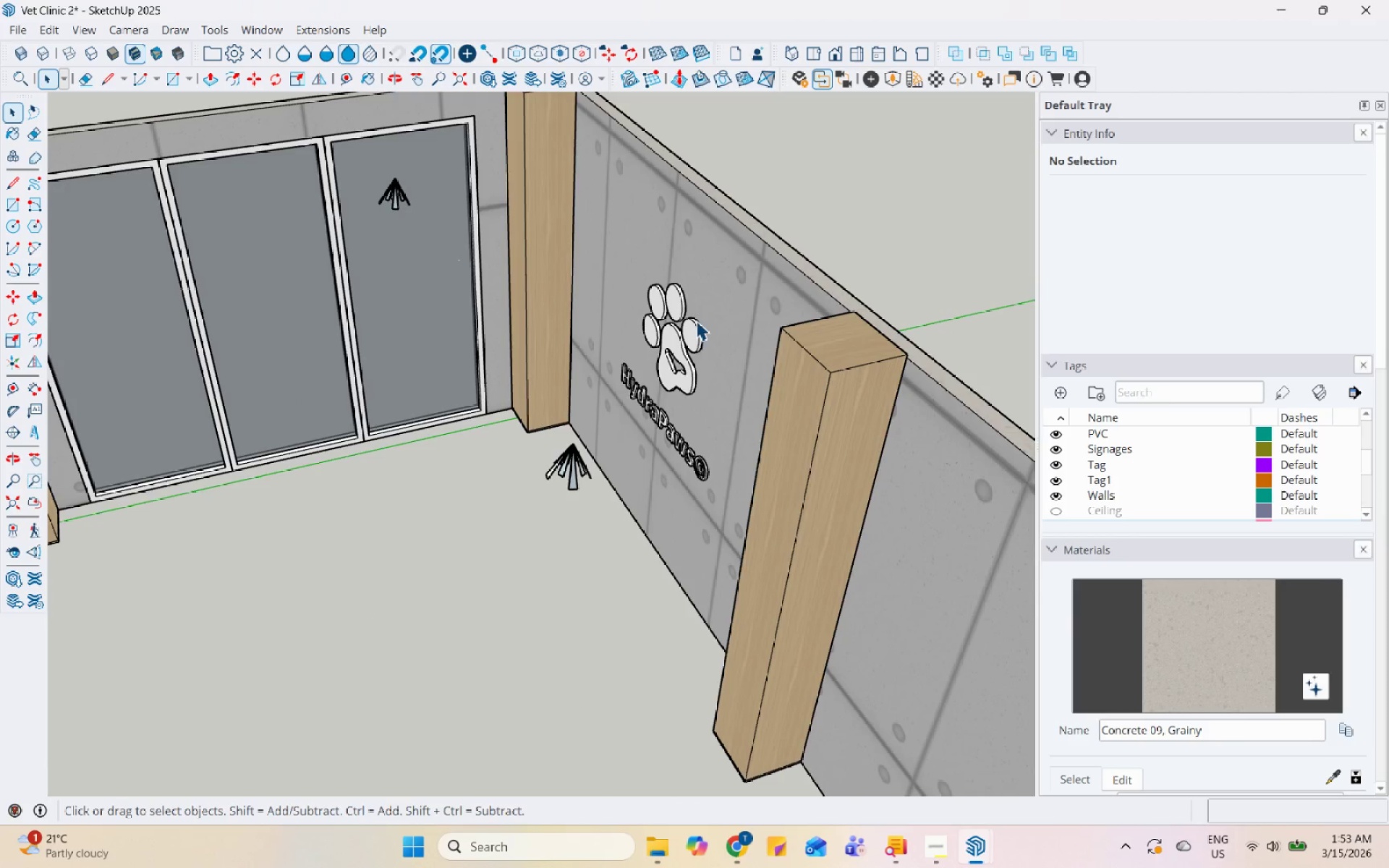 
hold_key(key=ControlLeft, duration=0.48)
left_click([666, 421])
 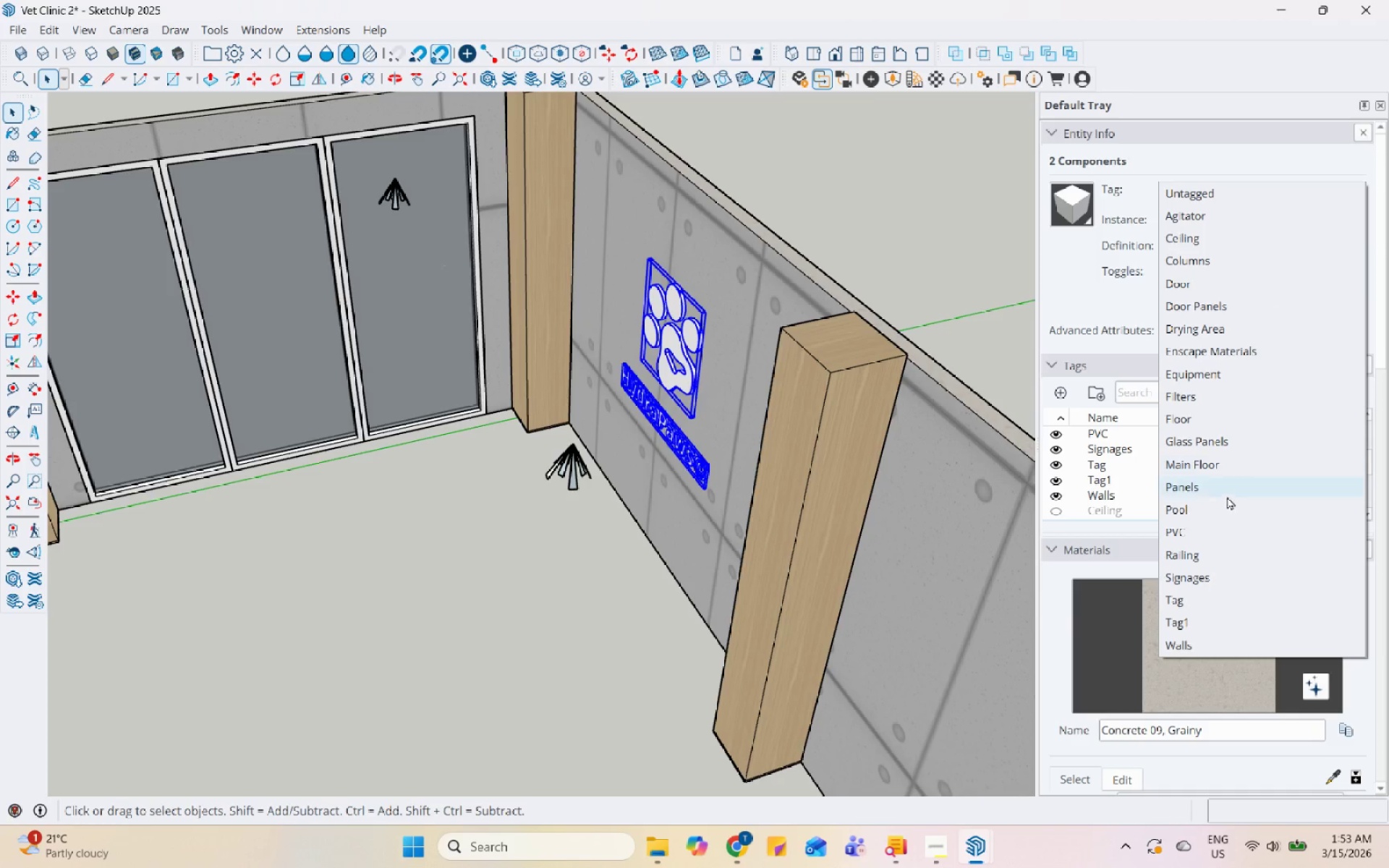 
left_click([1224, 574])
 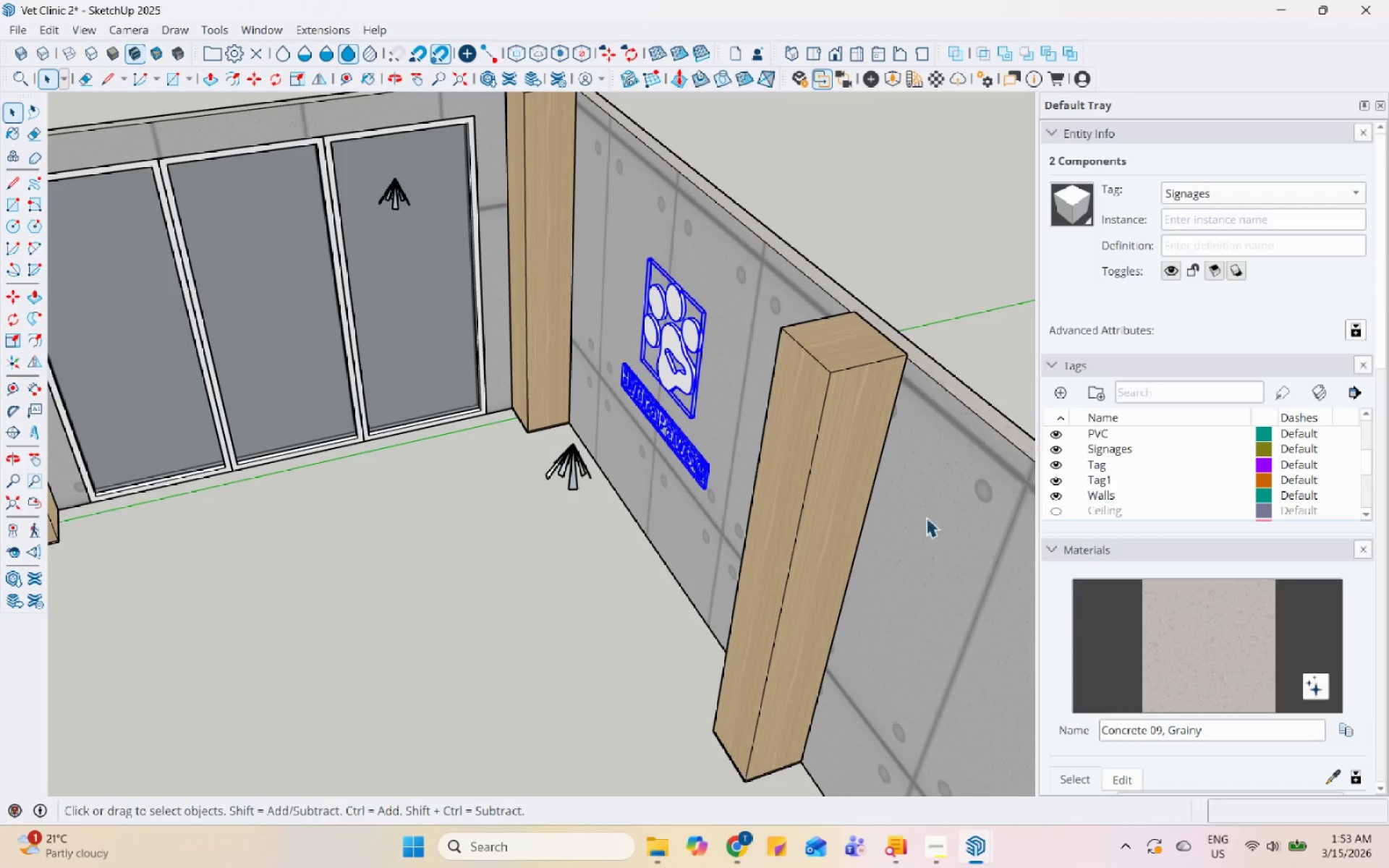 
scroll: coordinate [1061, 471], scroll_direction: down, amount: 6.0
 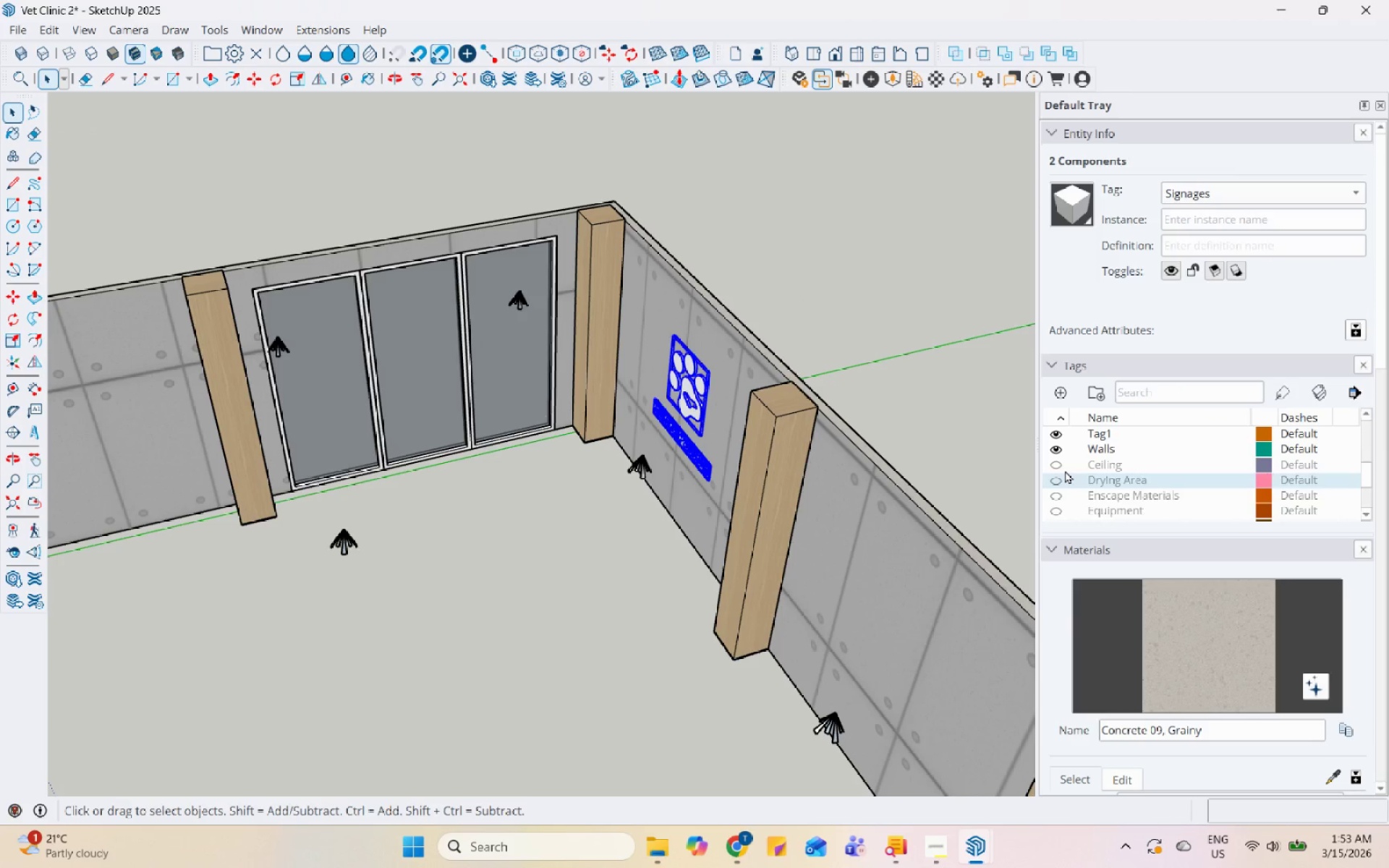 
scroll: coordinate [1064, 469], scroll_direction: up, amount: 1.0
 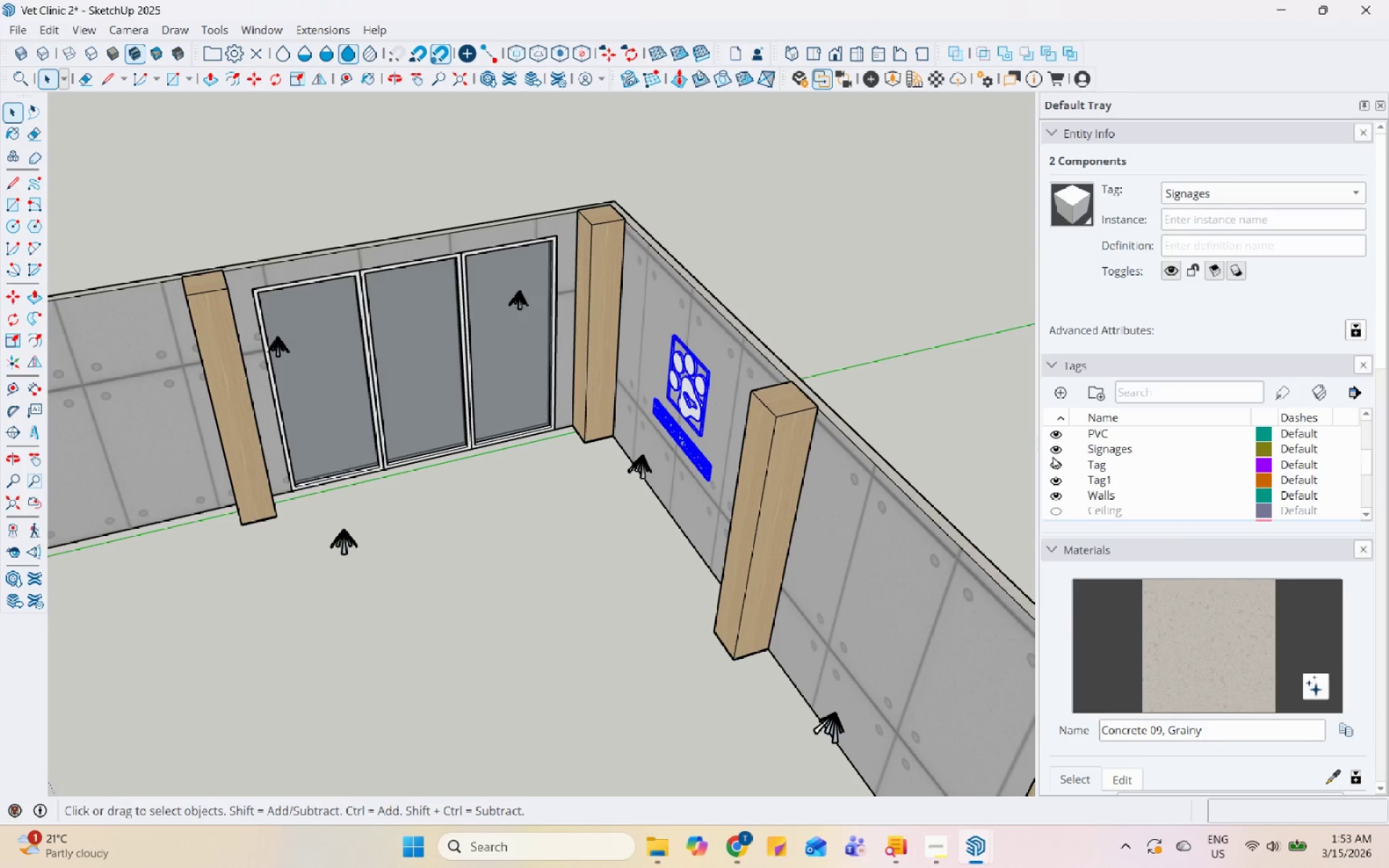 
left_click([1050, 450])
 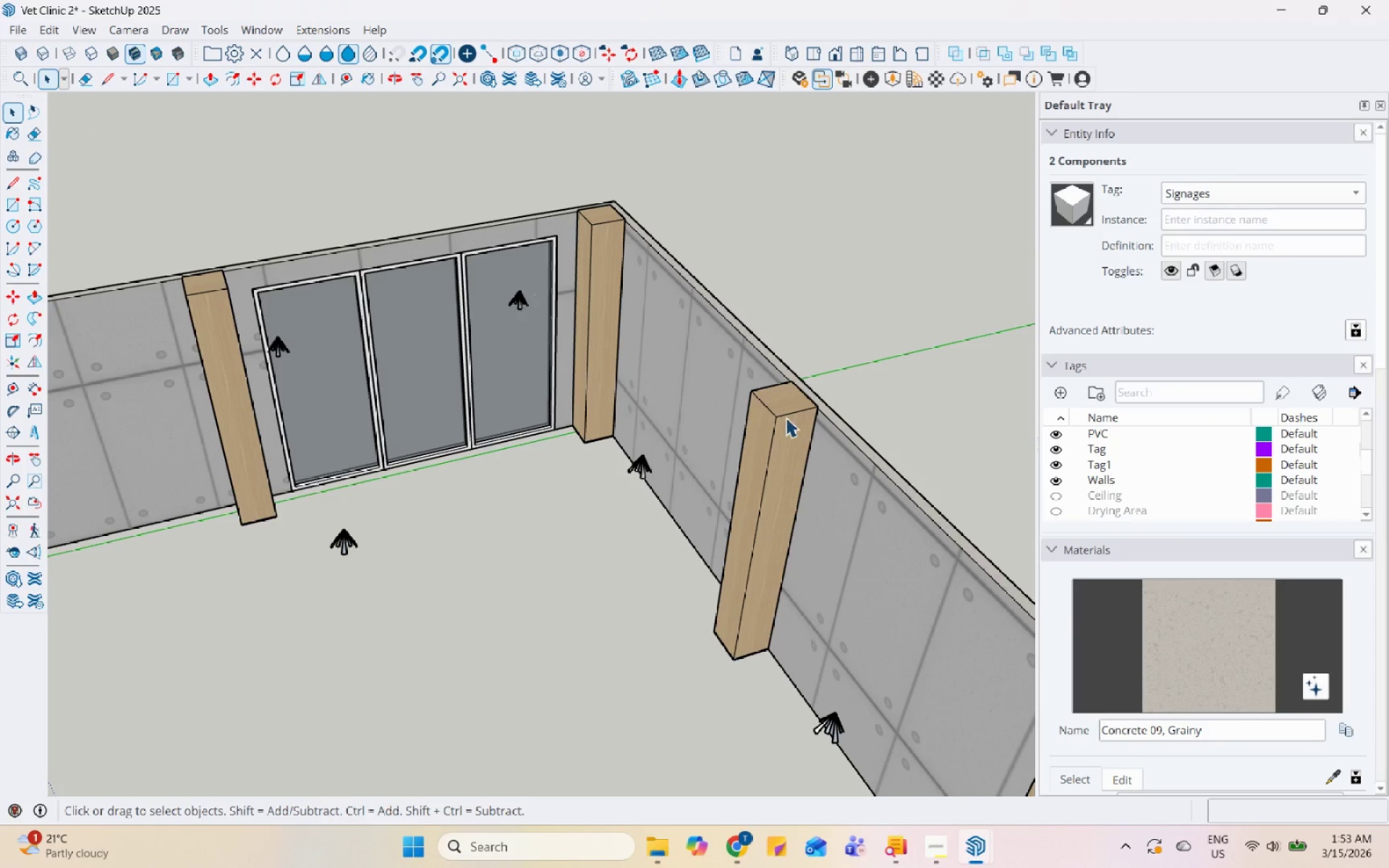 
scroll: coordinate [815, 443], scroll_direction: down, amount: 8.0
 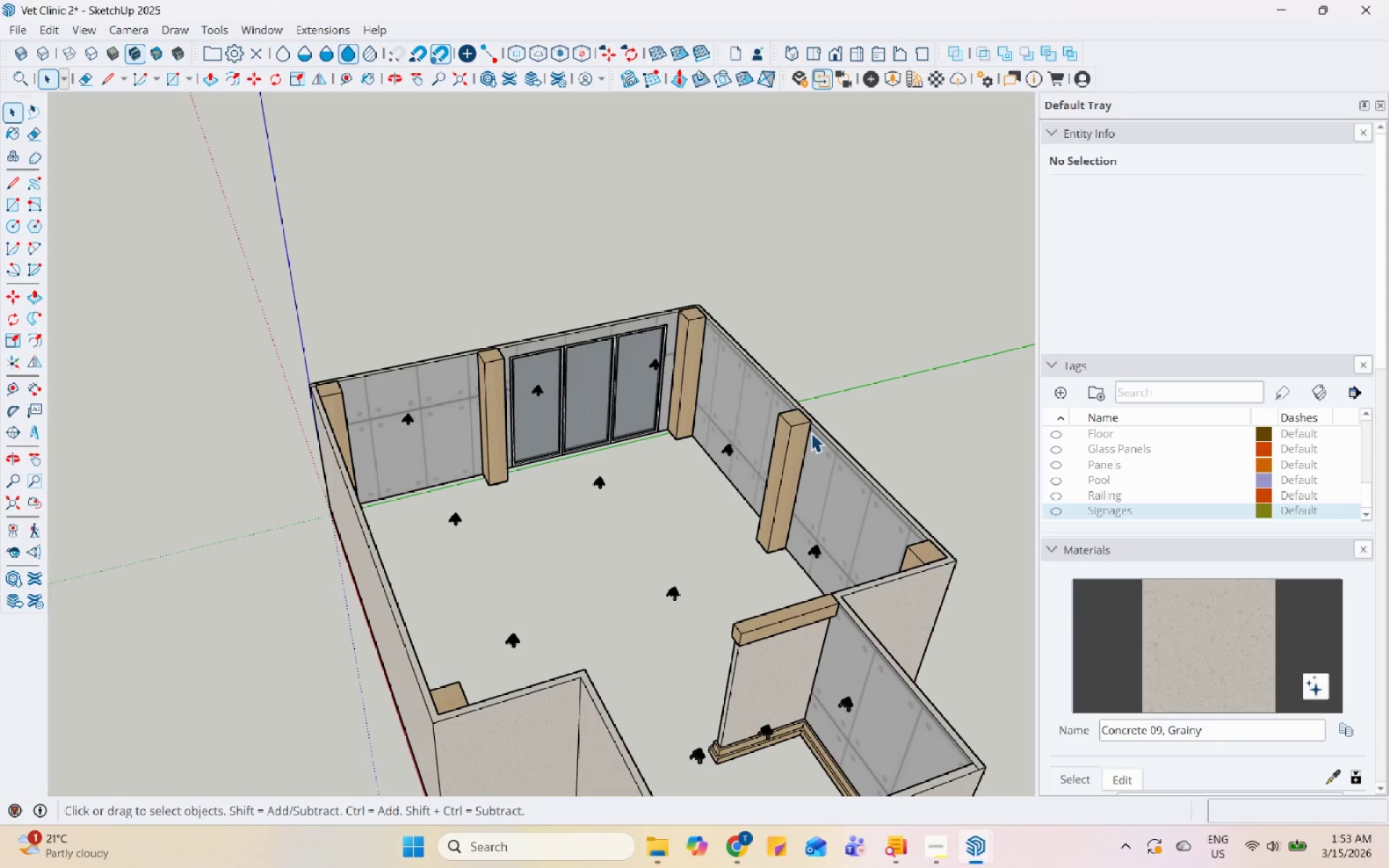 
wait(5.62)
 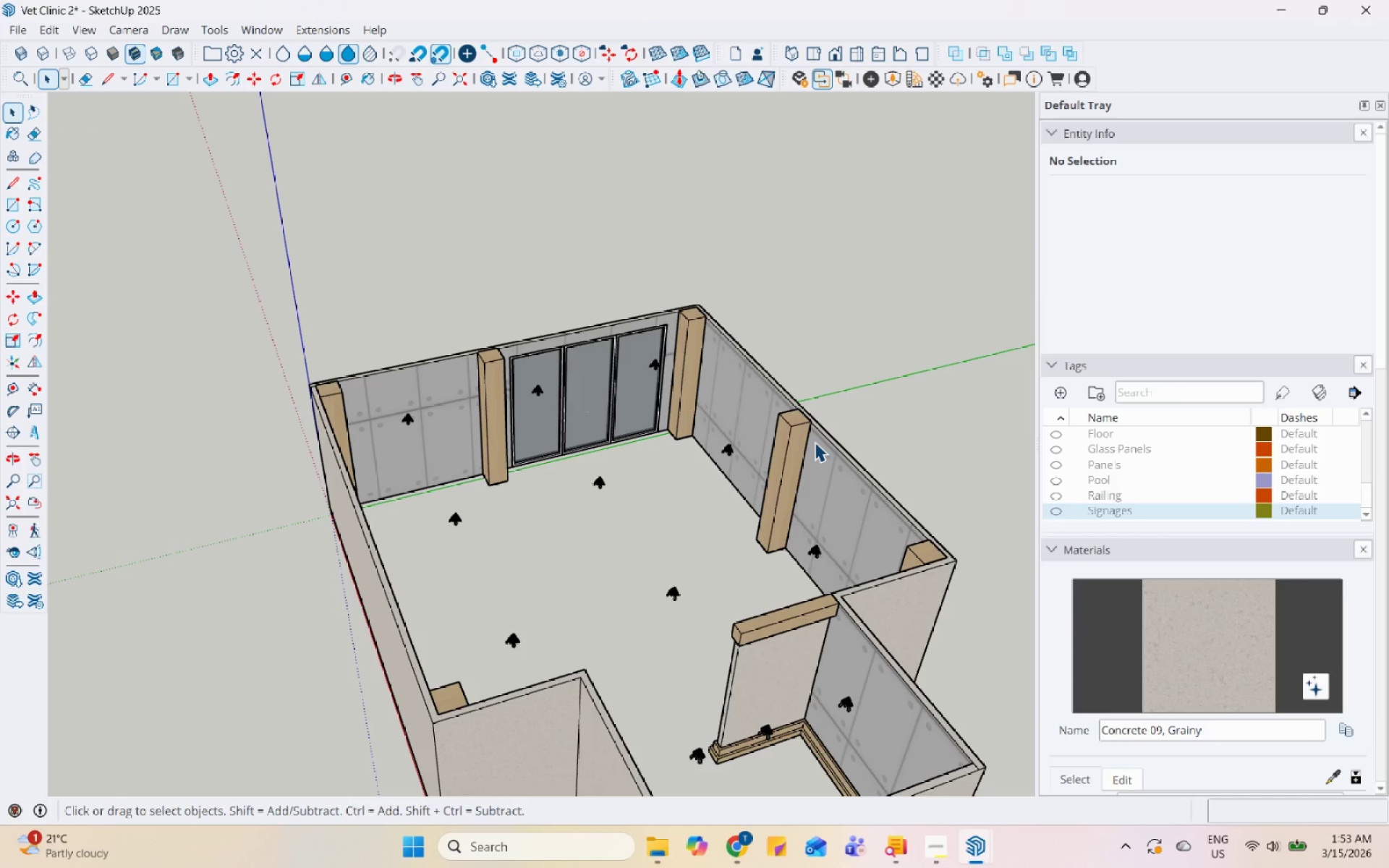 
scroll: coordinate [680, 416], scroll_direction: down, amount: 2.0
 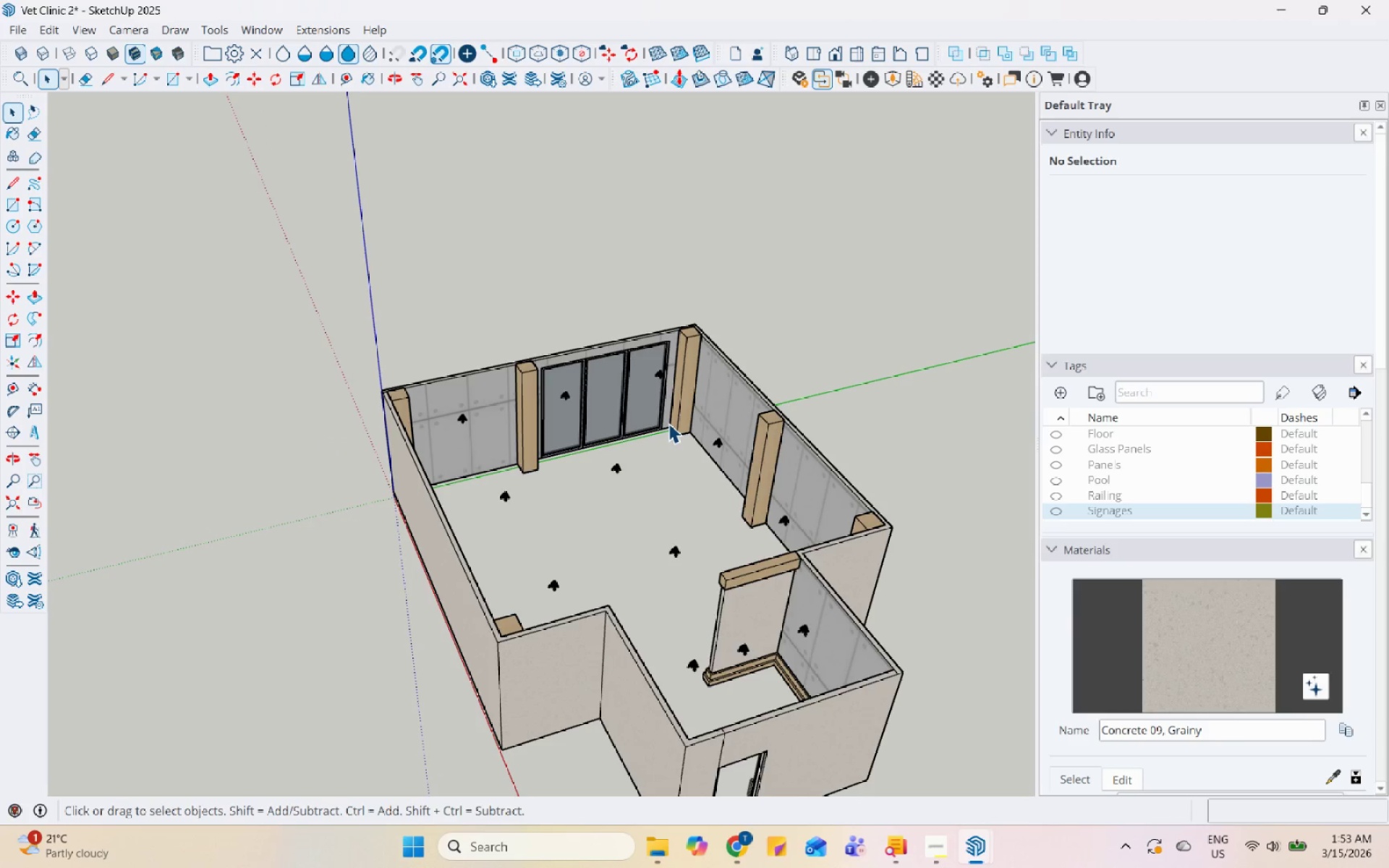 
scroll: coordinate [441, 489], scroll_direction: up, amount: 9.0
 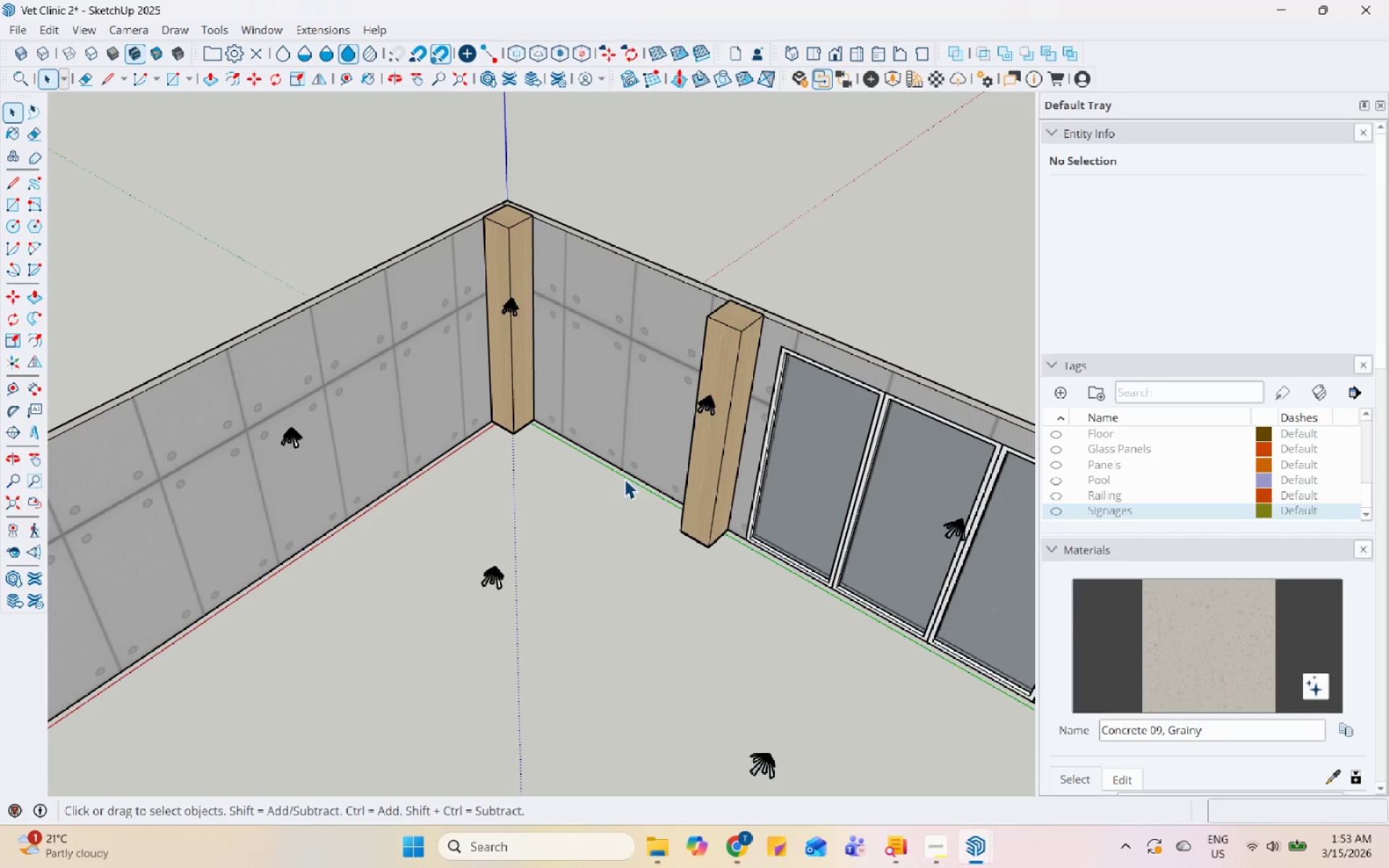 
wait(6.84)
 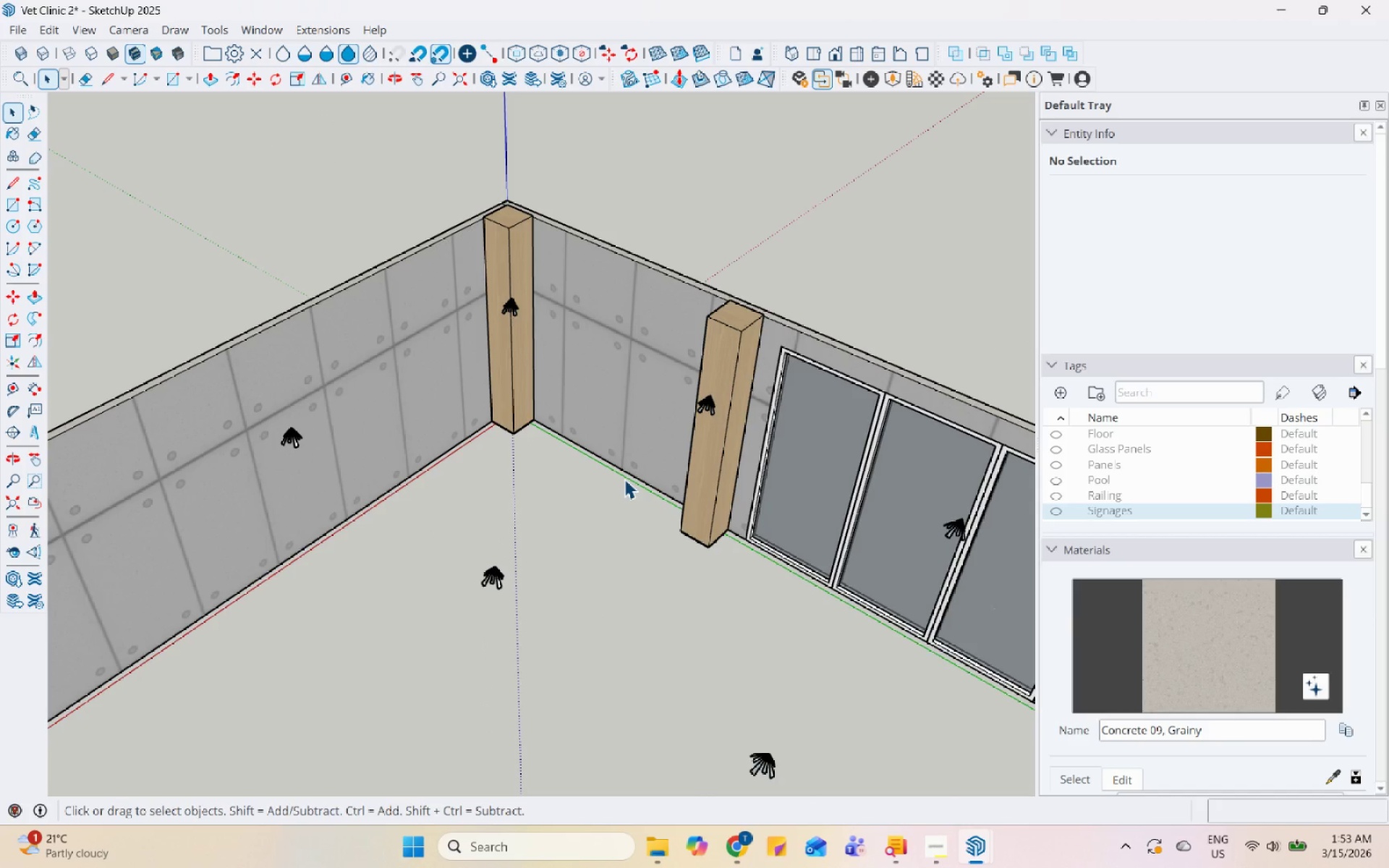 
scroll: coordinate [620, 493], scroll_direction: down, amount: 2.0
 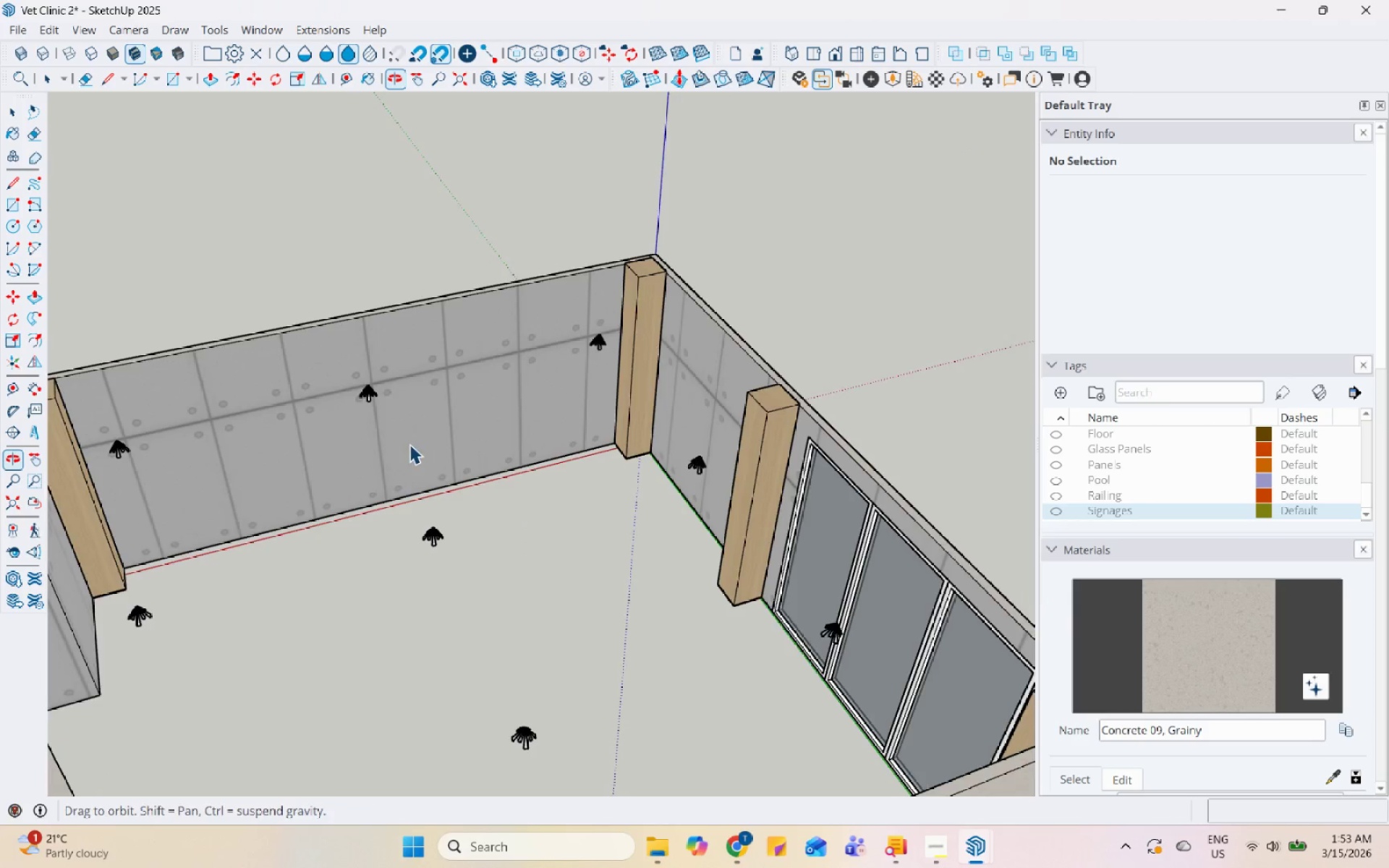 
scroll: coordinate [723, 408], scroll_direction: up, amount: 6.0
 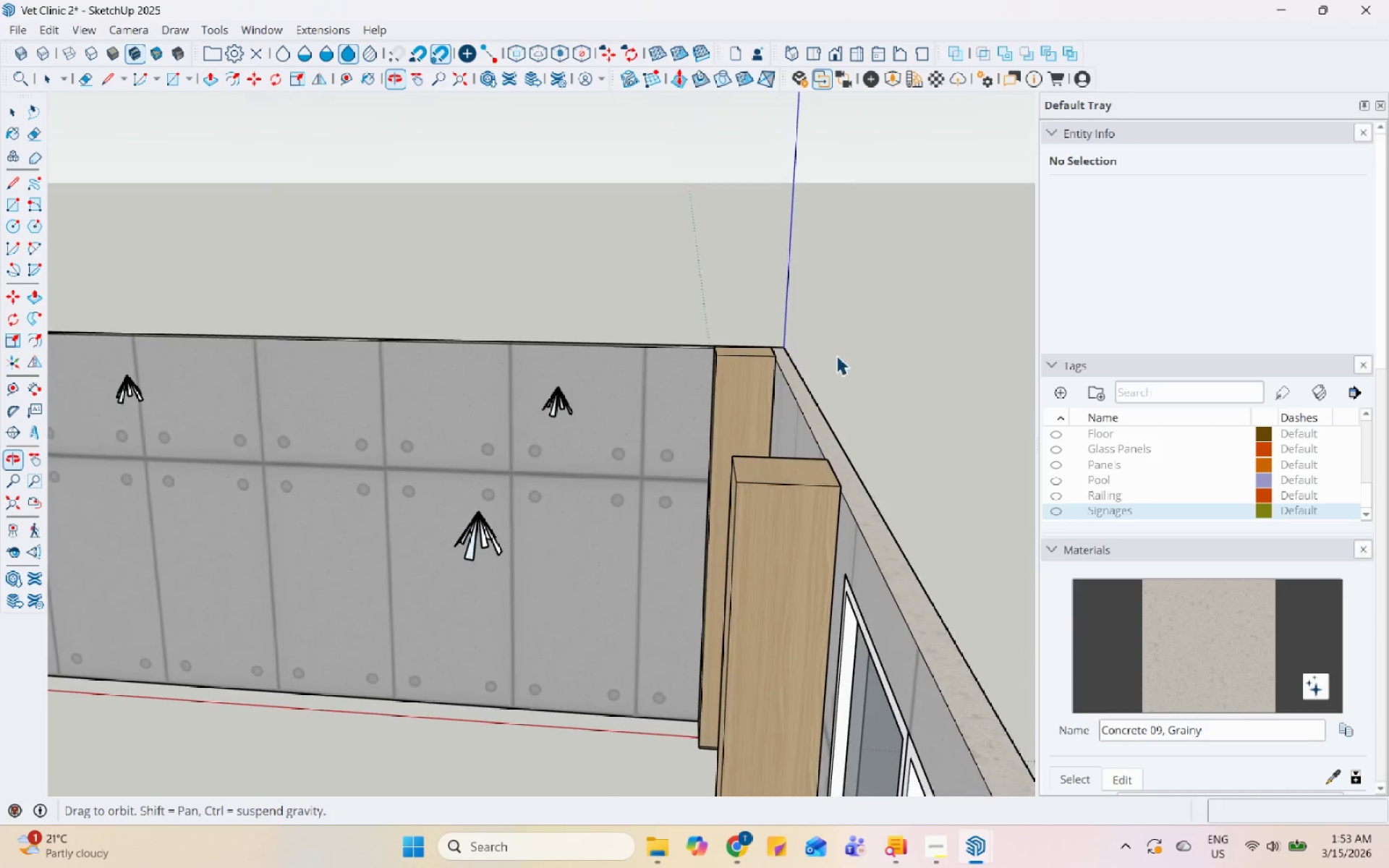 
scroll: coordinate [811, 401], scroll_direction: down, amount: 5.0
 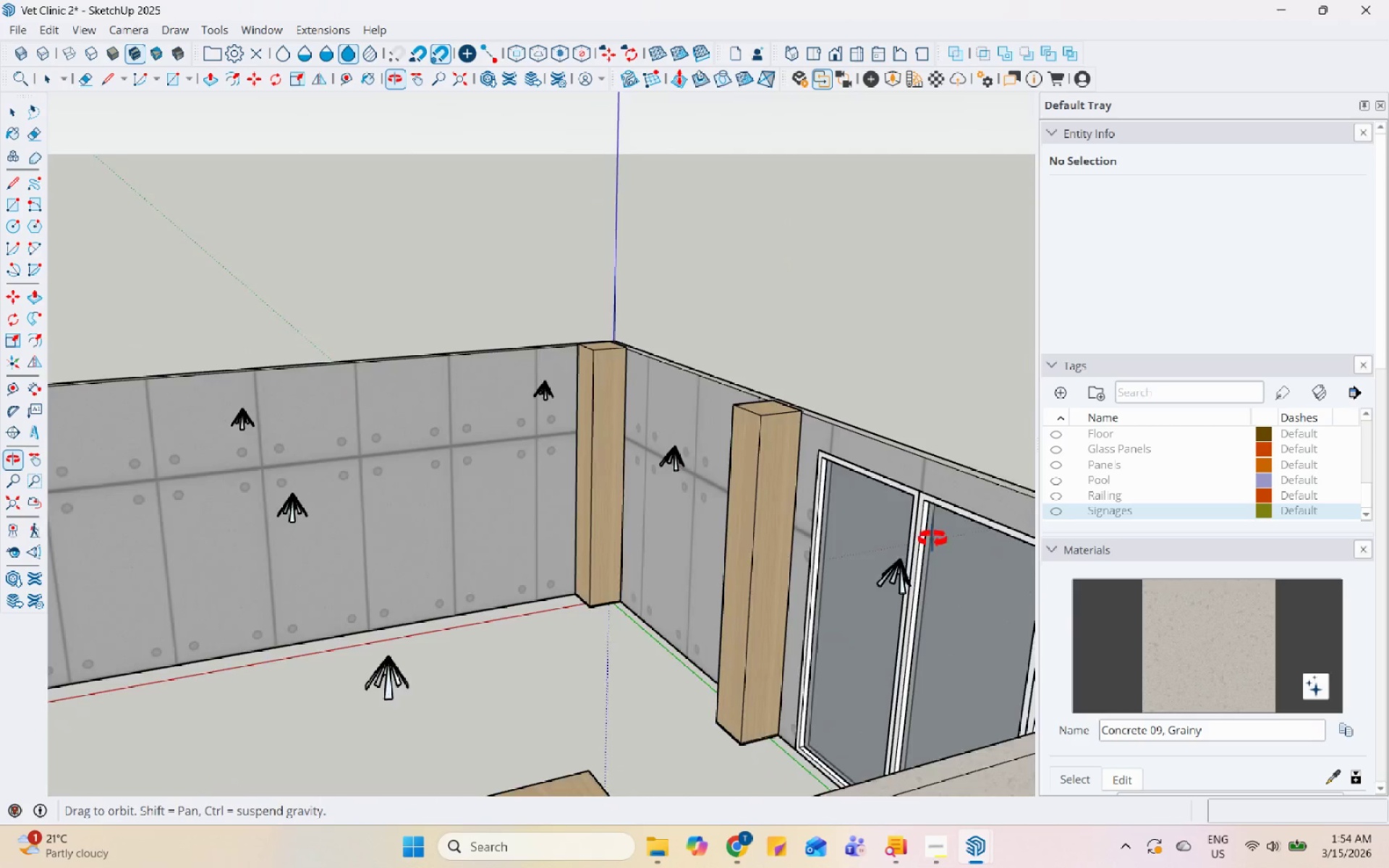 
scroll: coordinate [696, 470], scroll_direction: up, amount: 6.0
 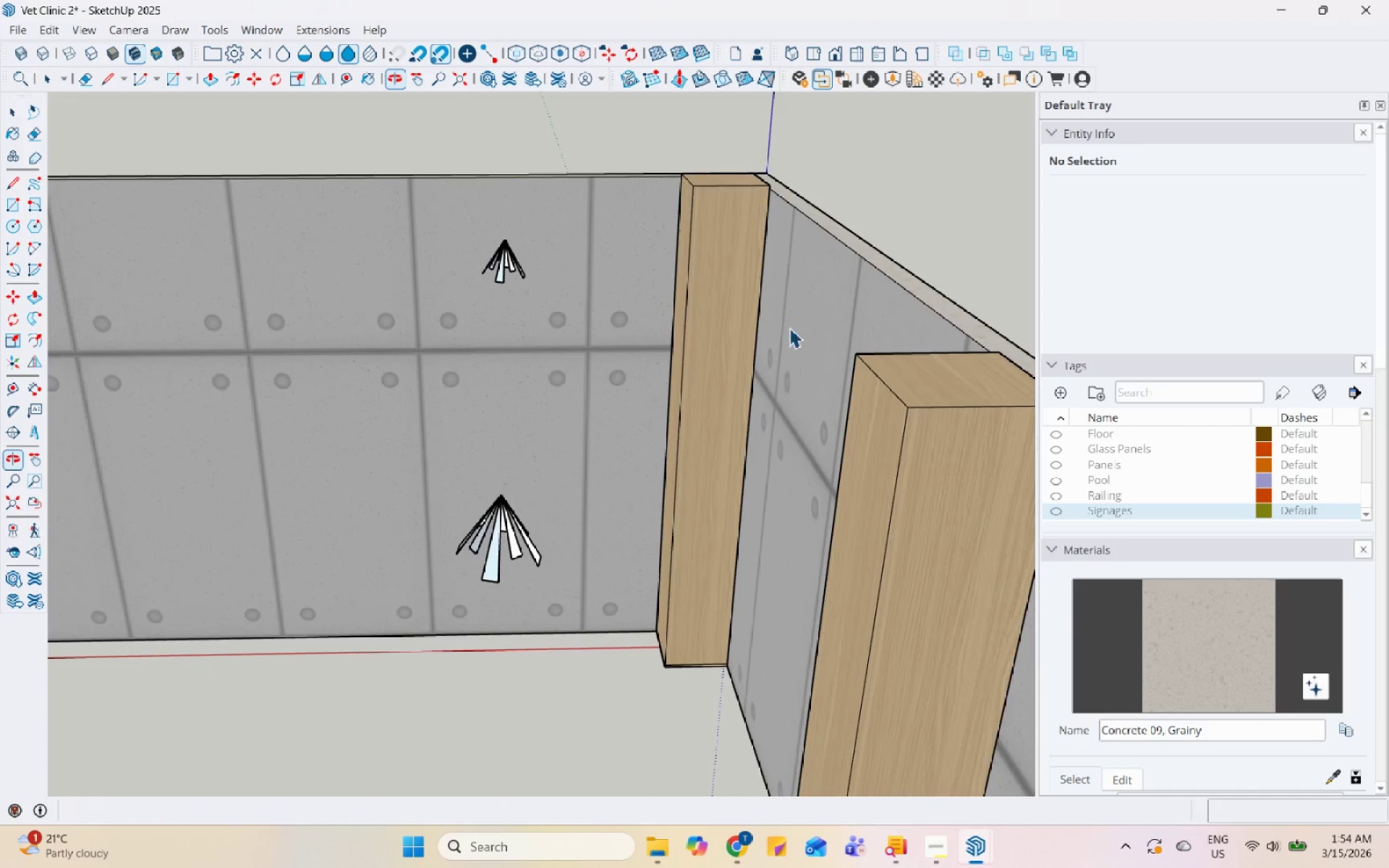 
scroll: coordinate [734, 467], scroll_direction: down, amount: 18.0
 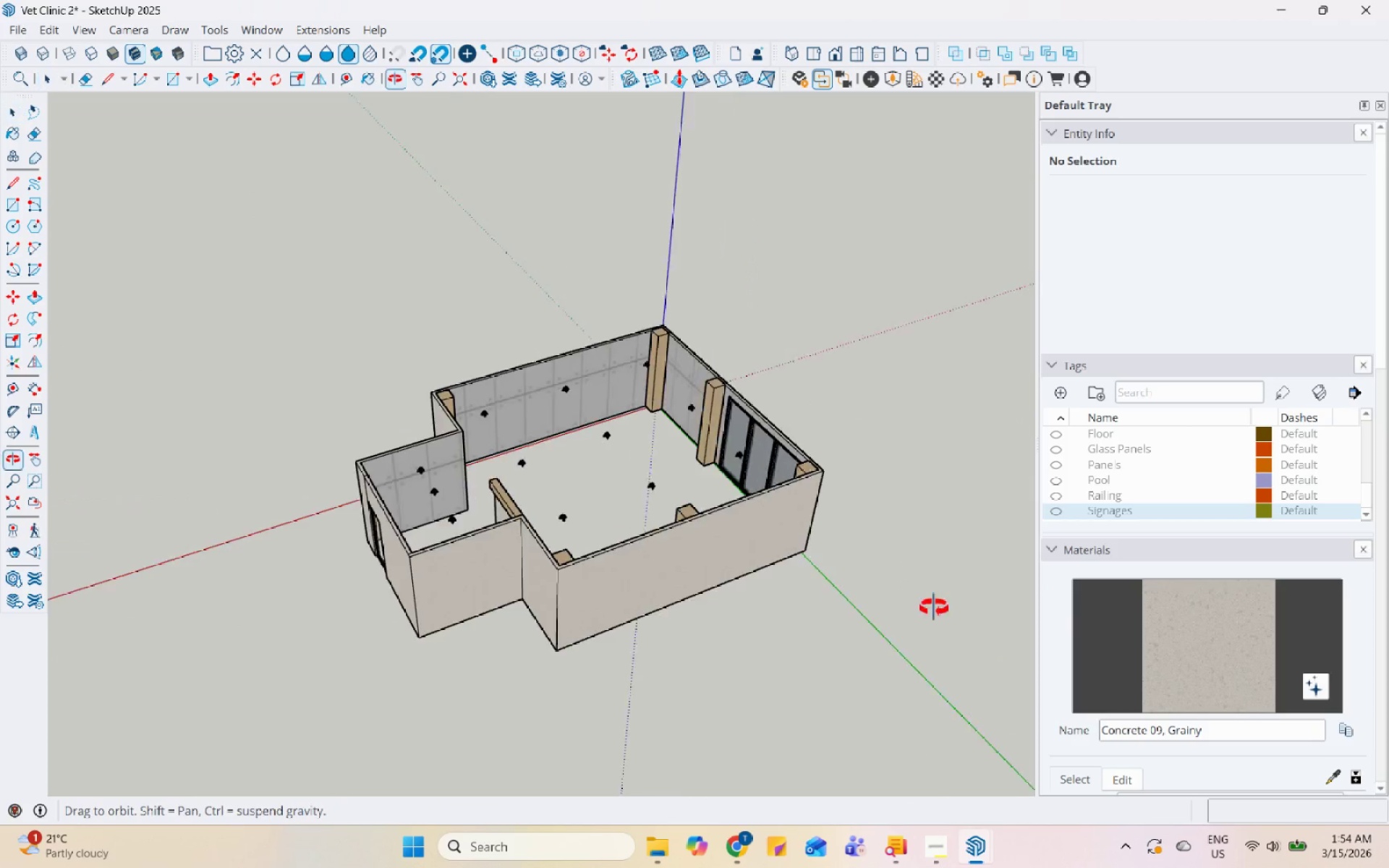 
scroll: coordinate [396, 519], scroll_direction: up, amount: 4.0
 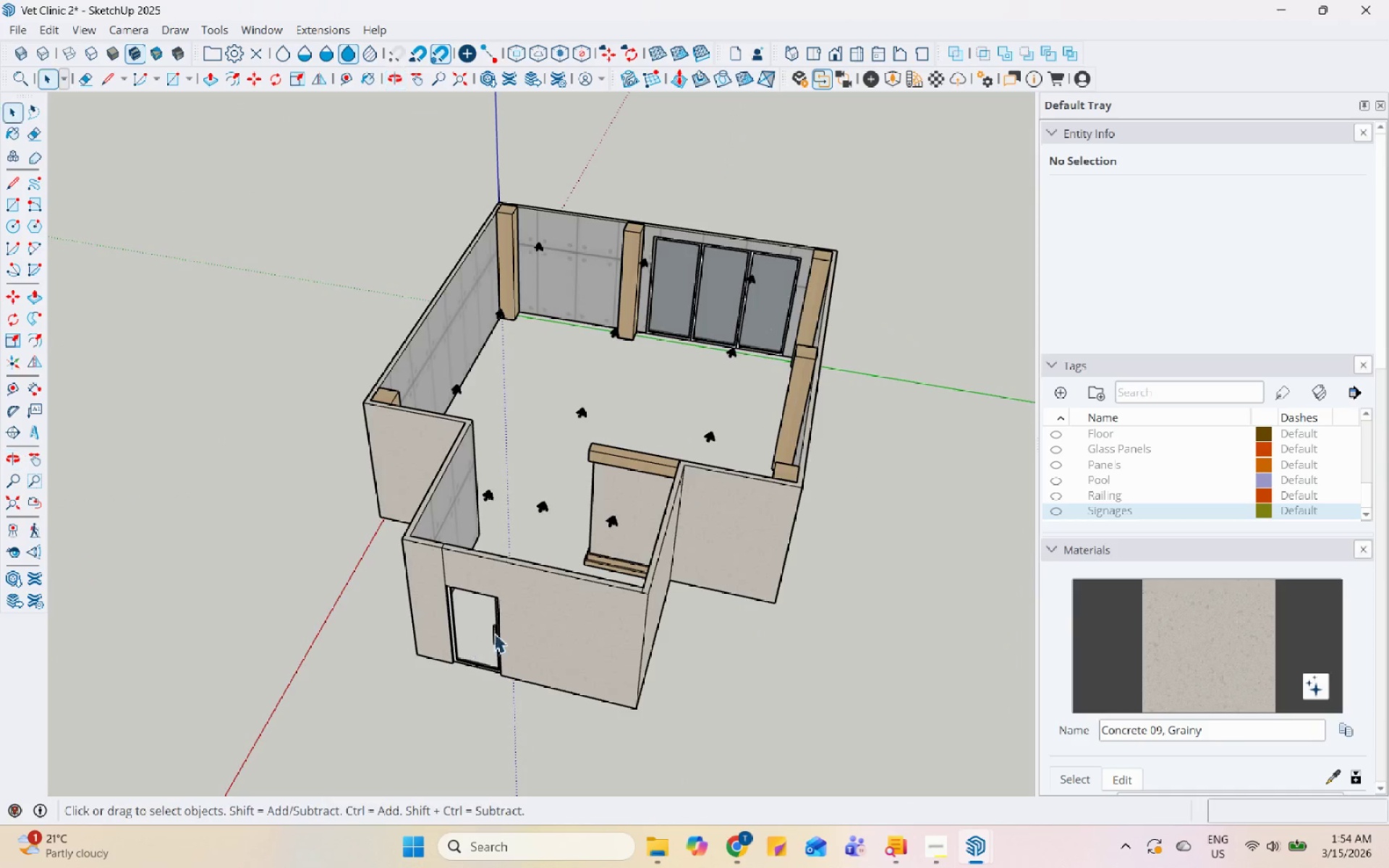 
left_click([462, 619])
 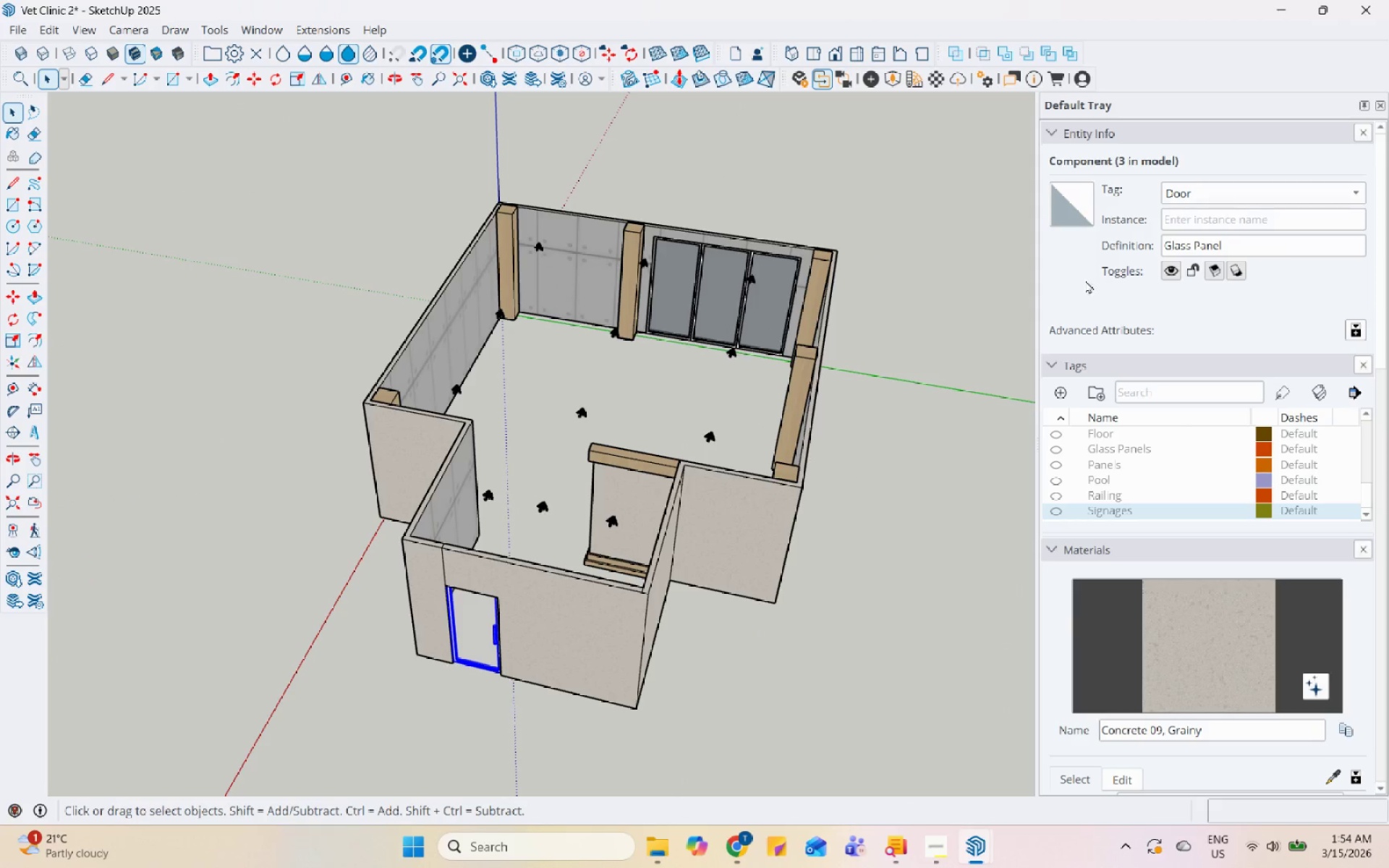 
scroll: coordinate [621, 503], scroll_direction: down, amount: 4.0
 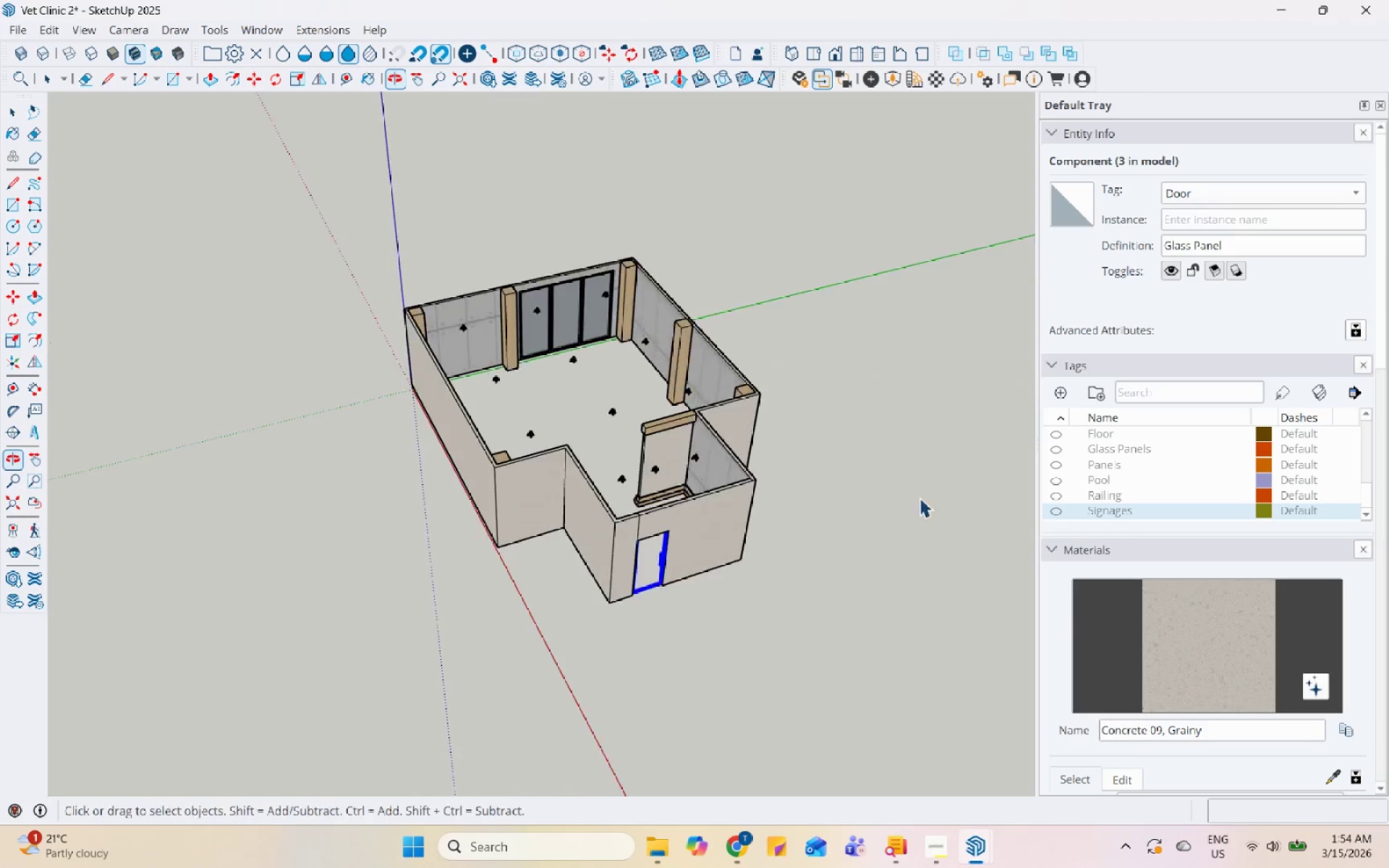 
scroll: coordinate [1126, 463], scroll_direction: up, amount: 15.0
 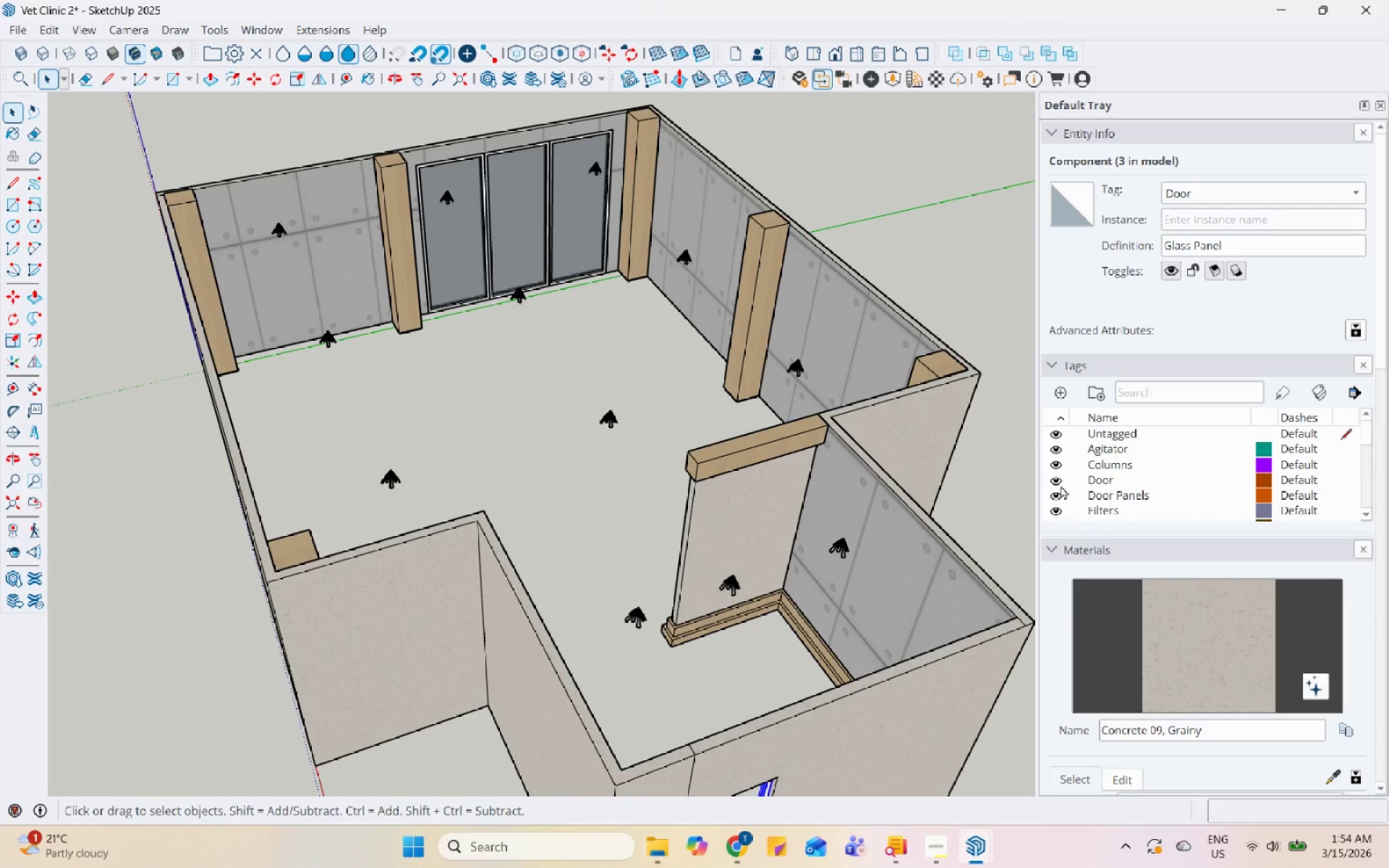 
left_click([1055, 481])
 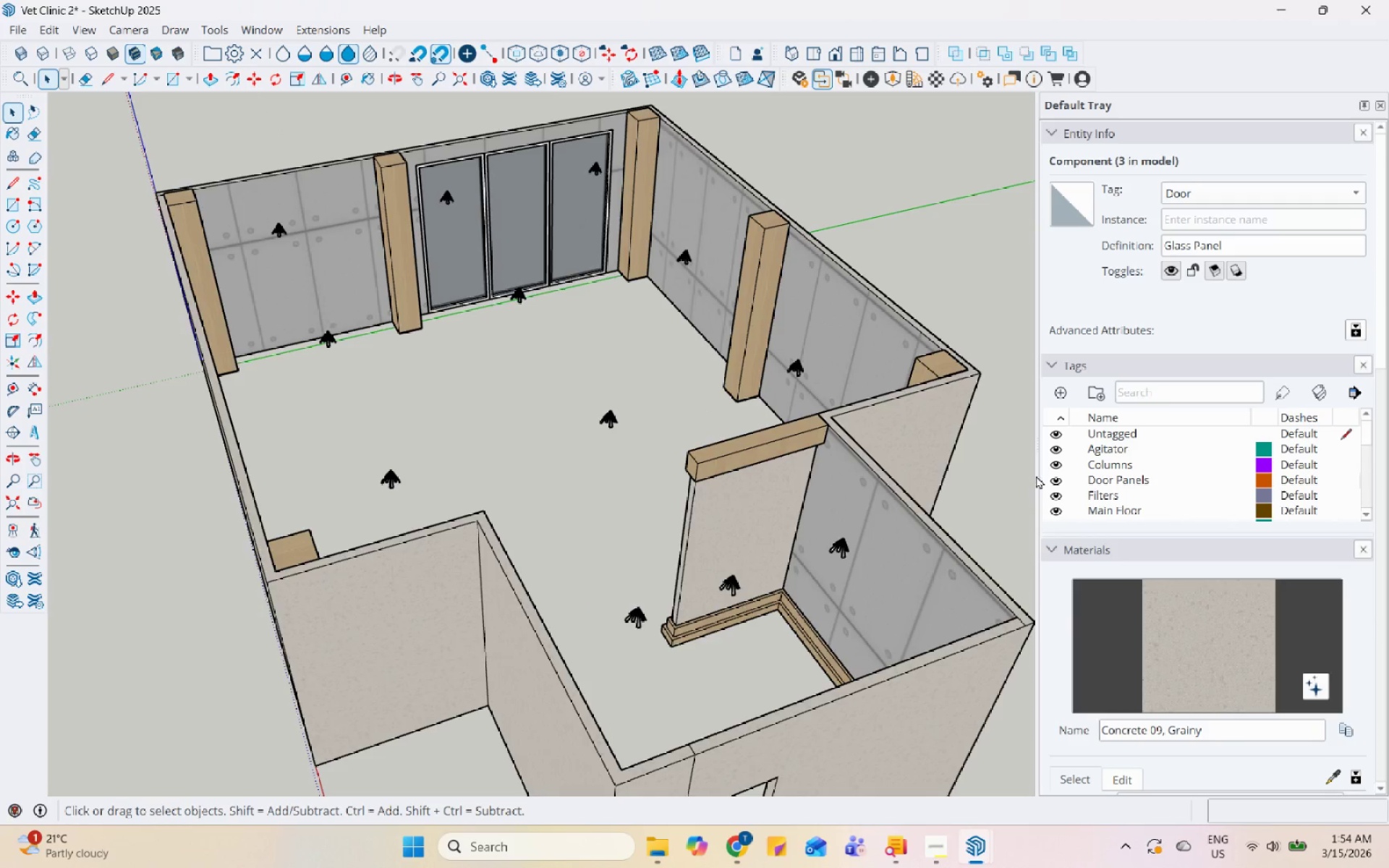 
scroll: coordinate [948, 453], scroll_direction: down, amount: 4.0
 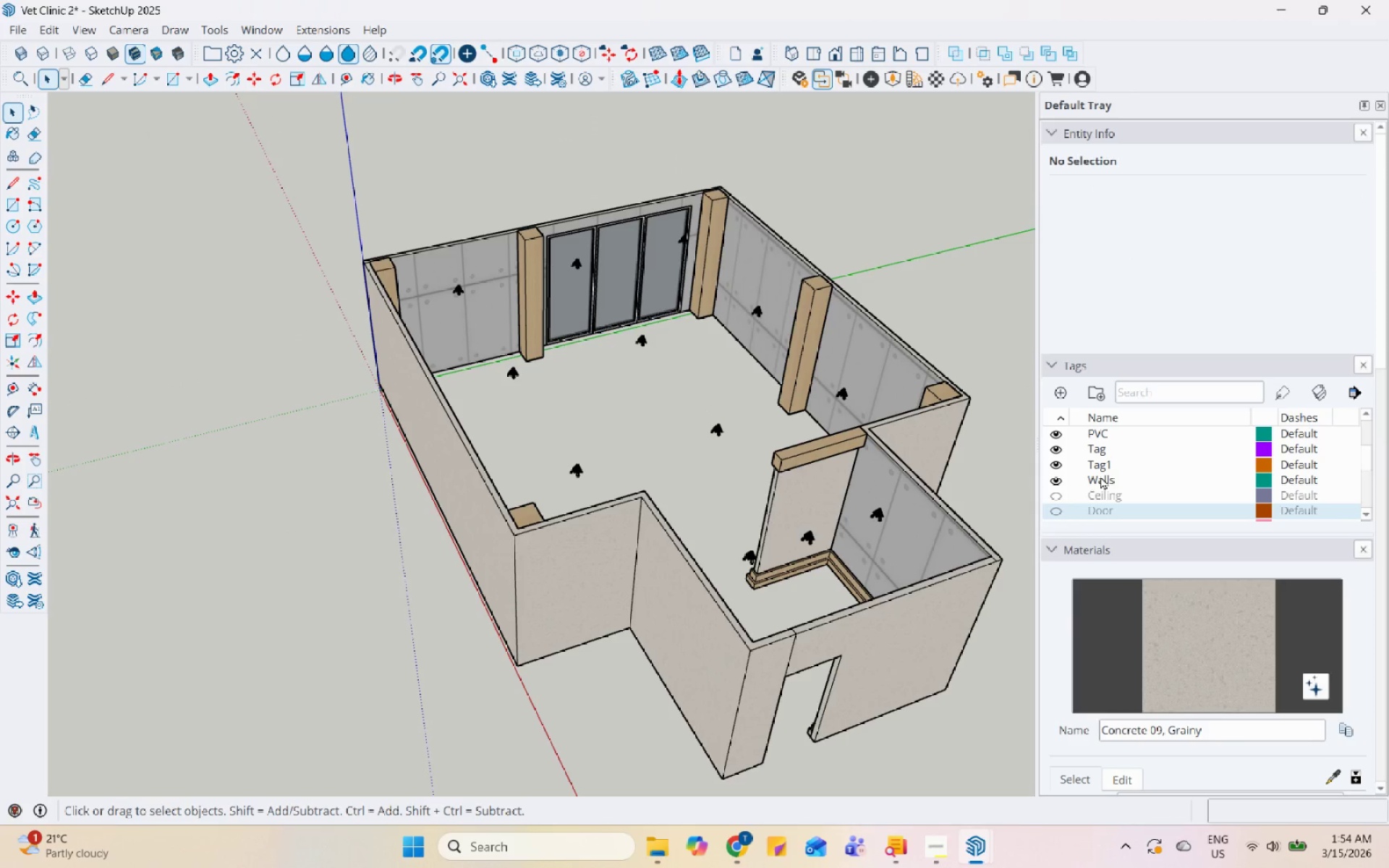 
scroll: coordinate [801, 460], scroll_direction: up, amount: 4.0
 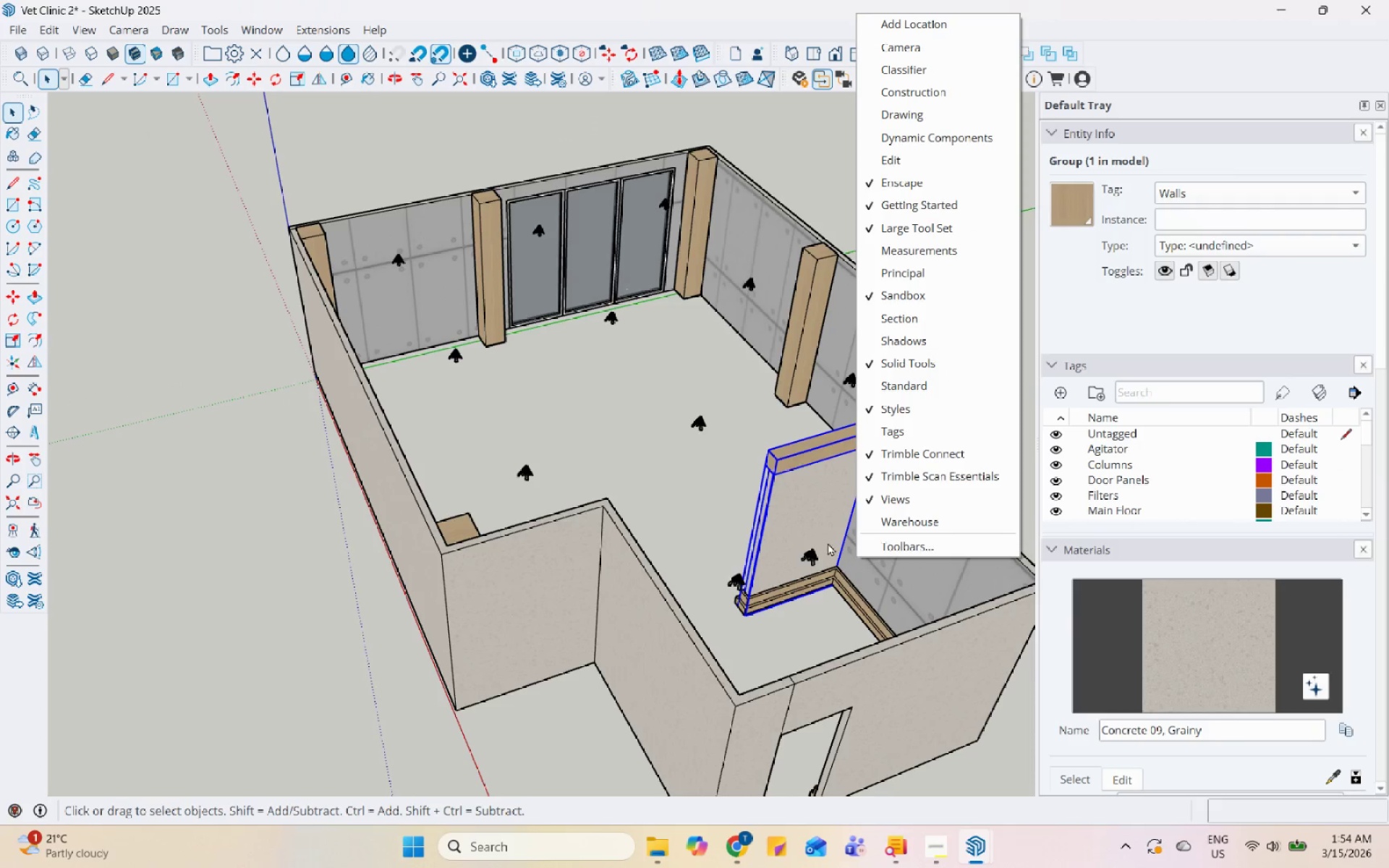 
left_click([844, 586])
 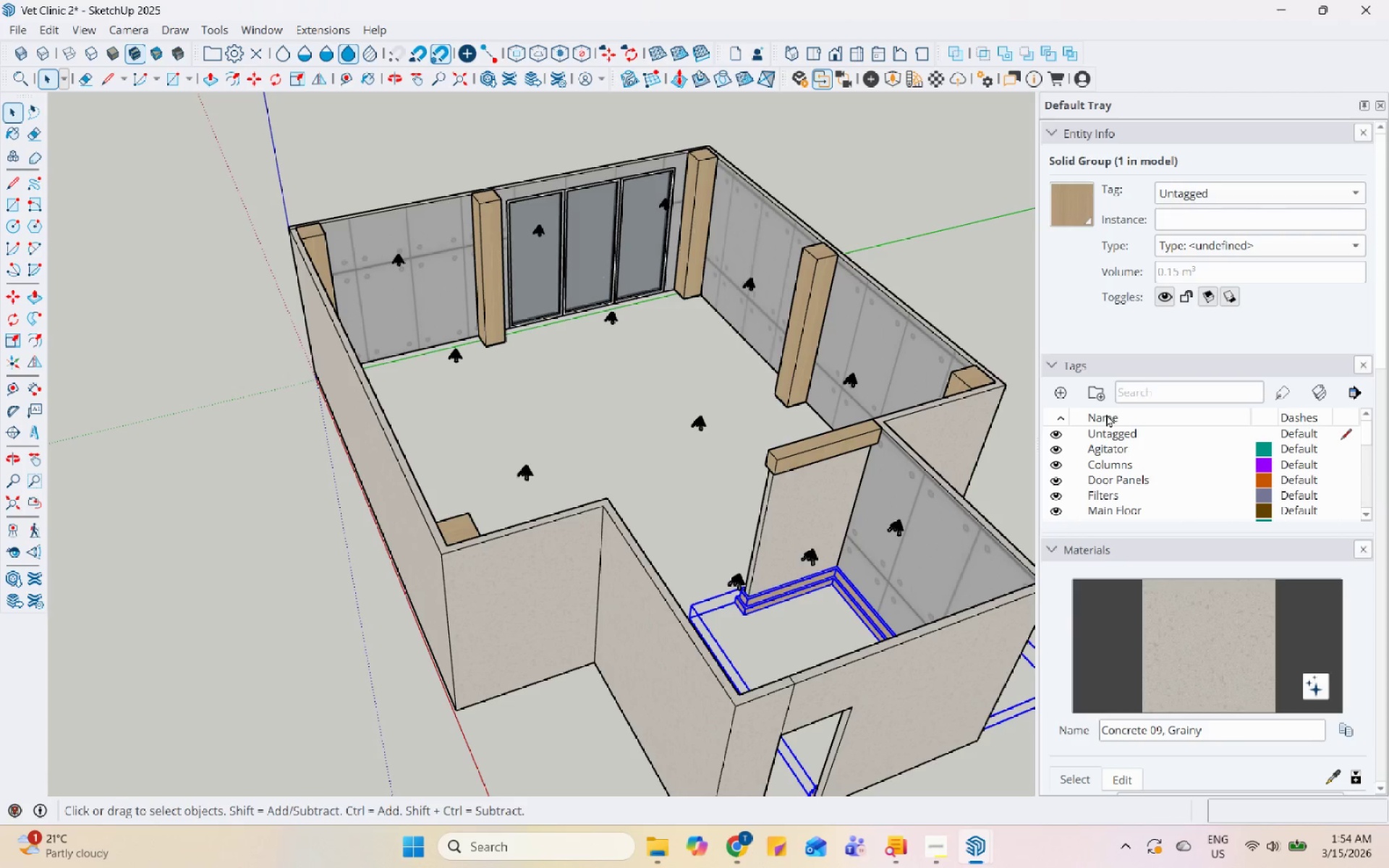 
left_click([1061, 392])
 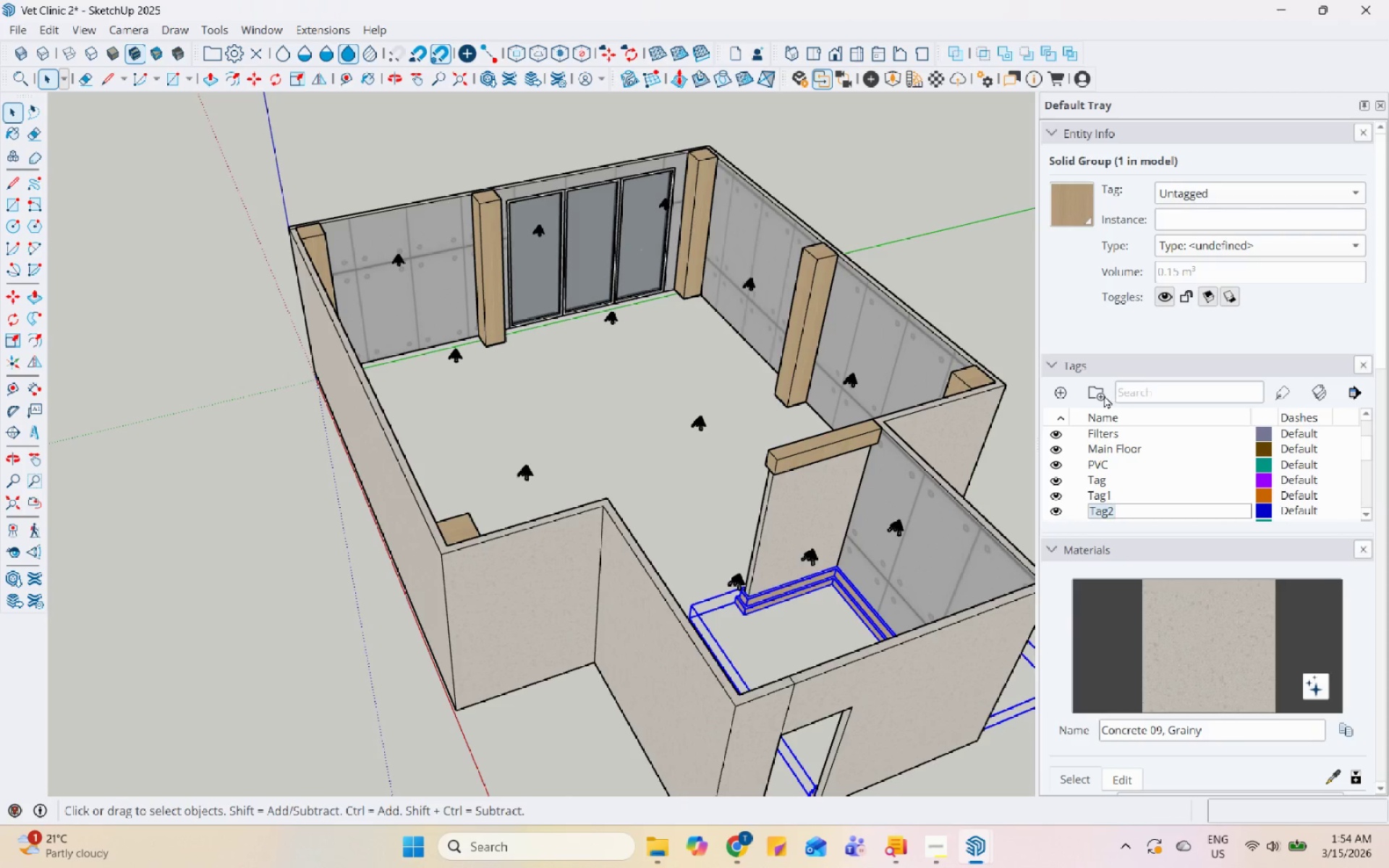 
type(Siding)
 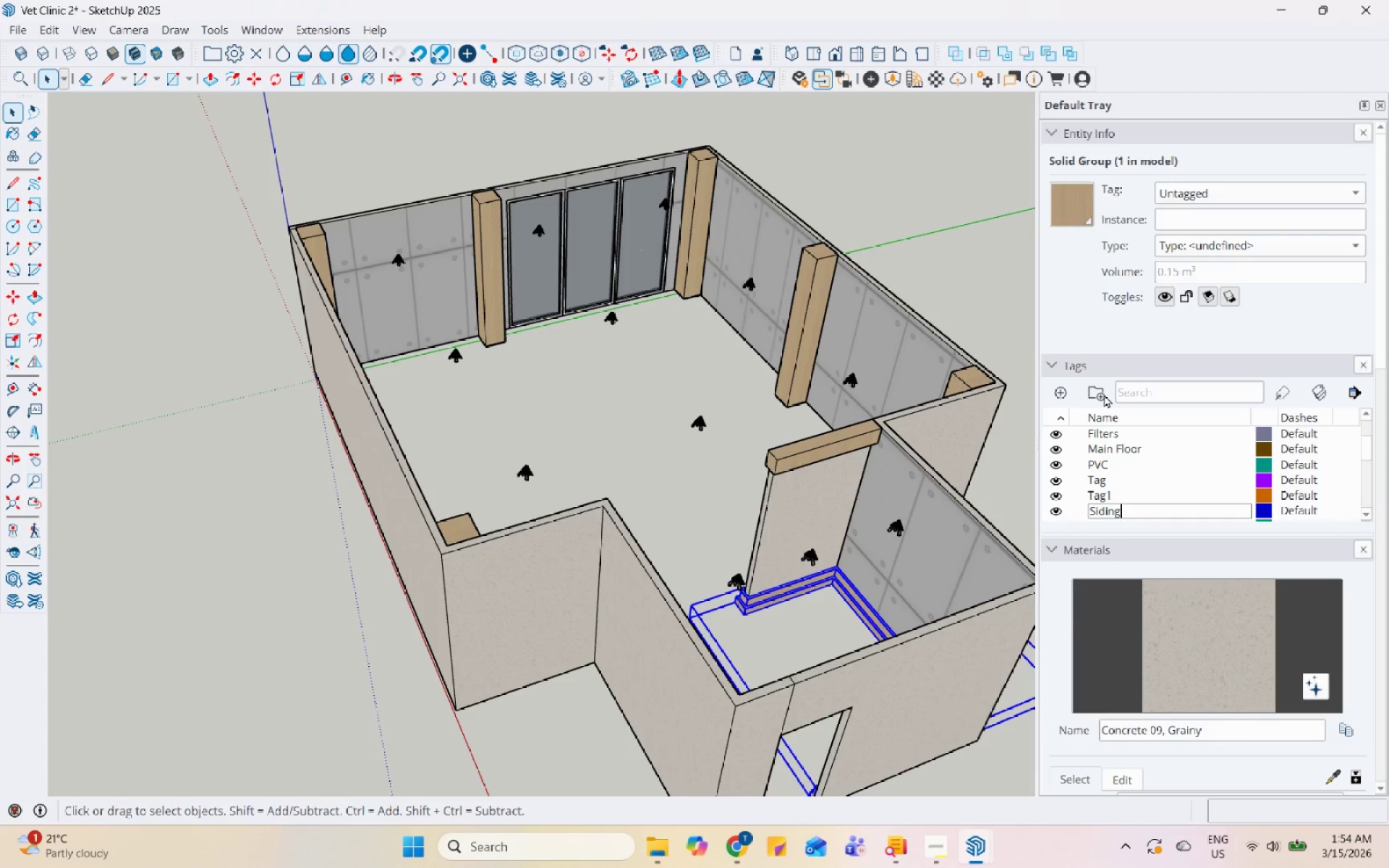 
key(Enter)
 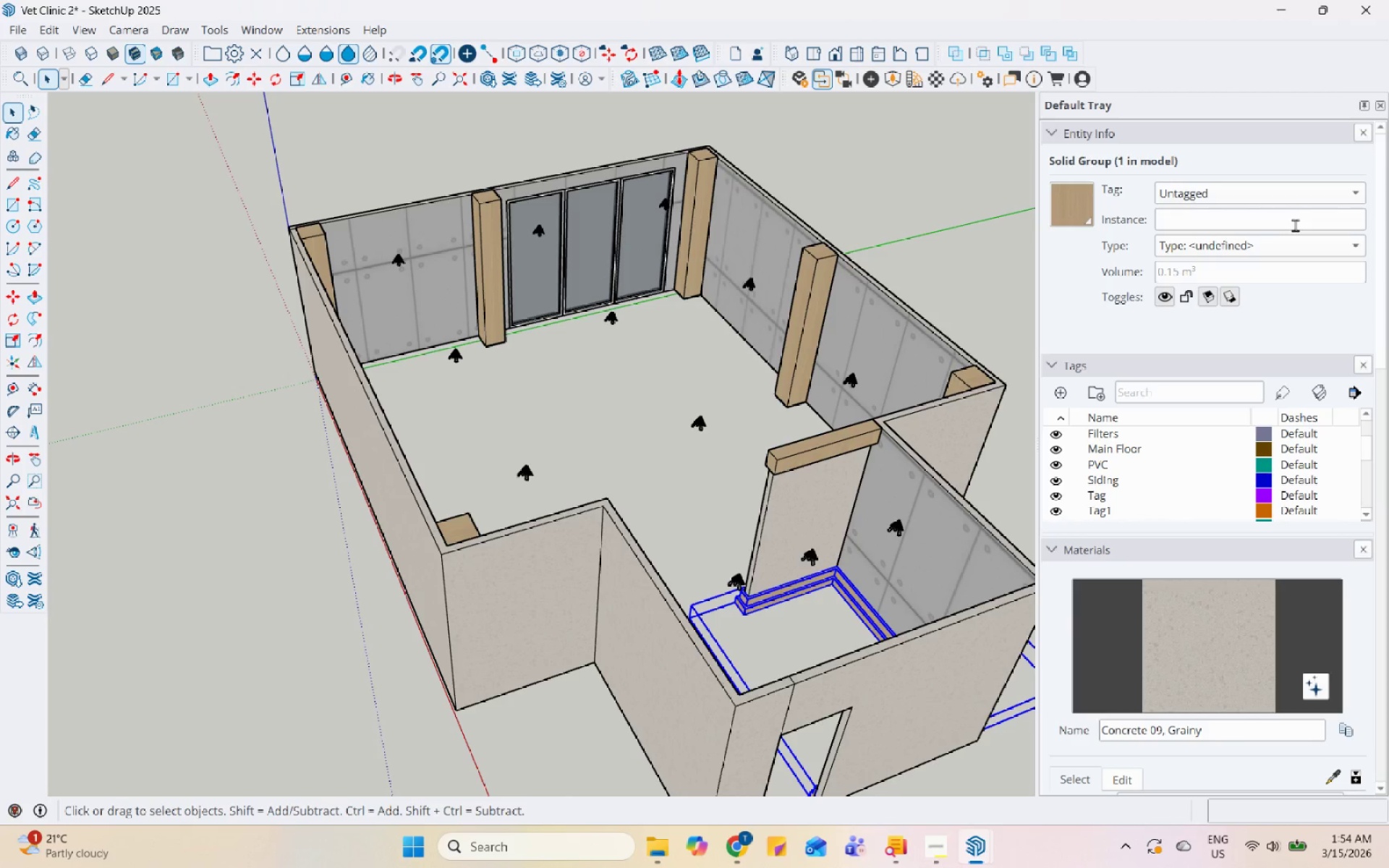 
left_click_drag(start_coordinate=[1304, 186], to_coordinate=[1305, 182])
 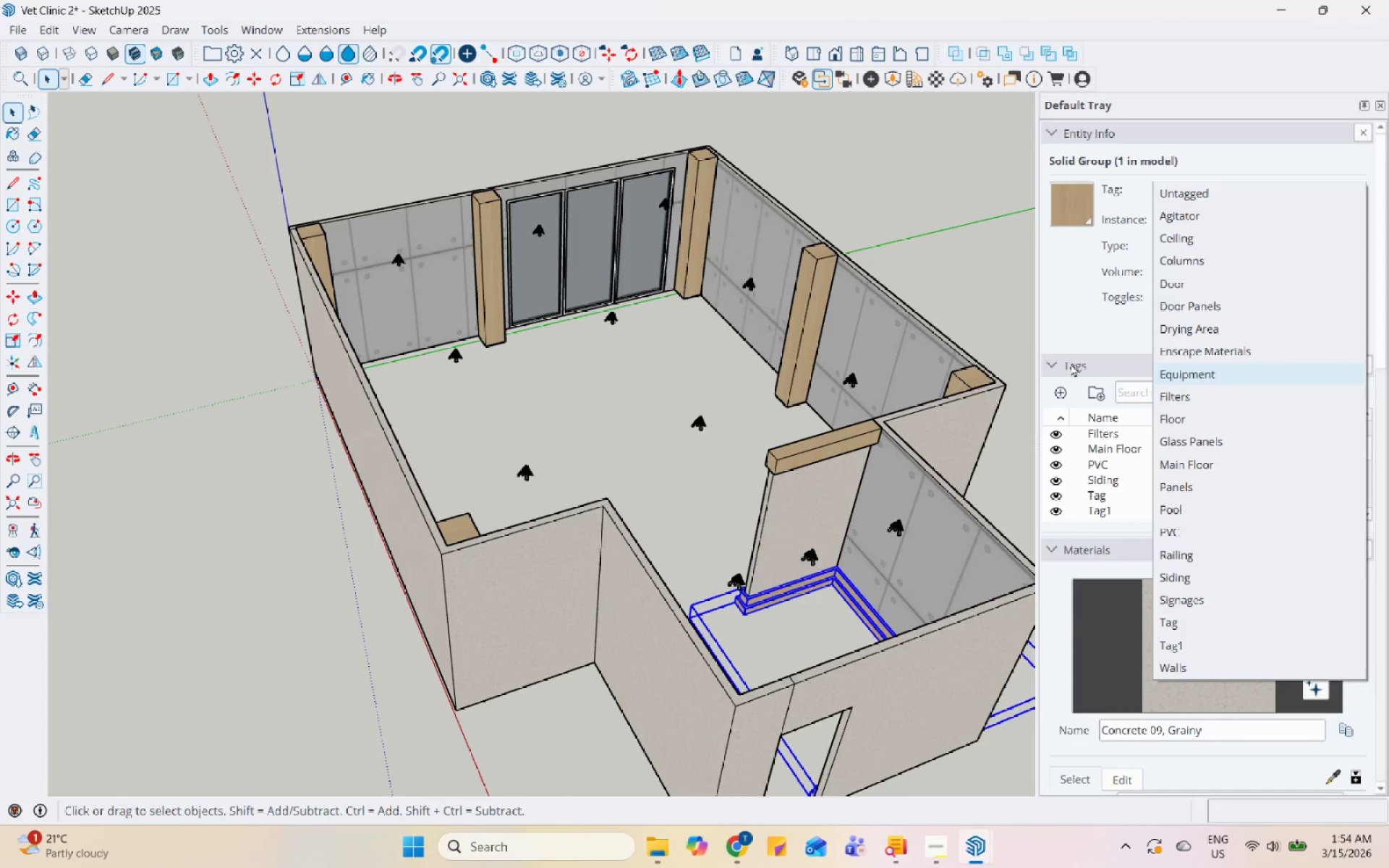 
left_click([1179, 568])
 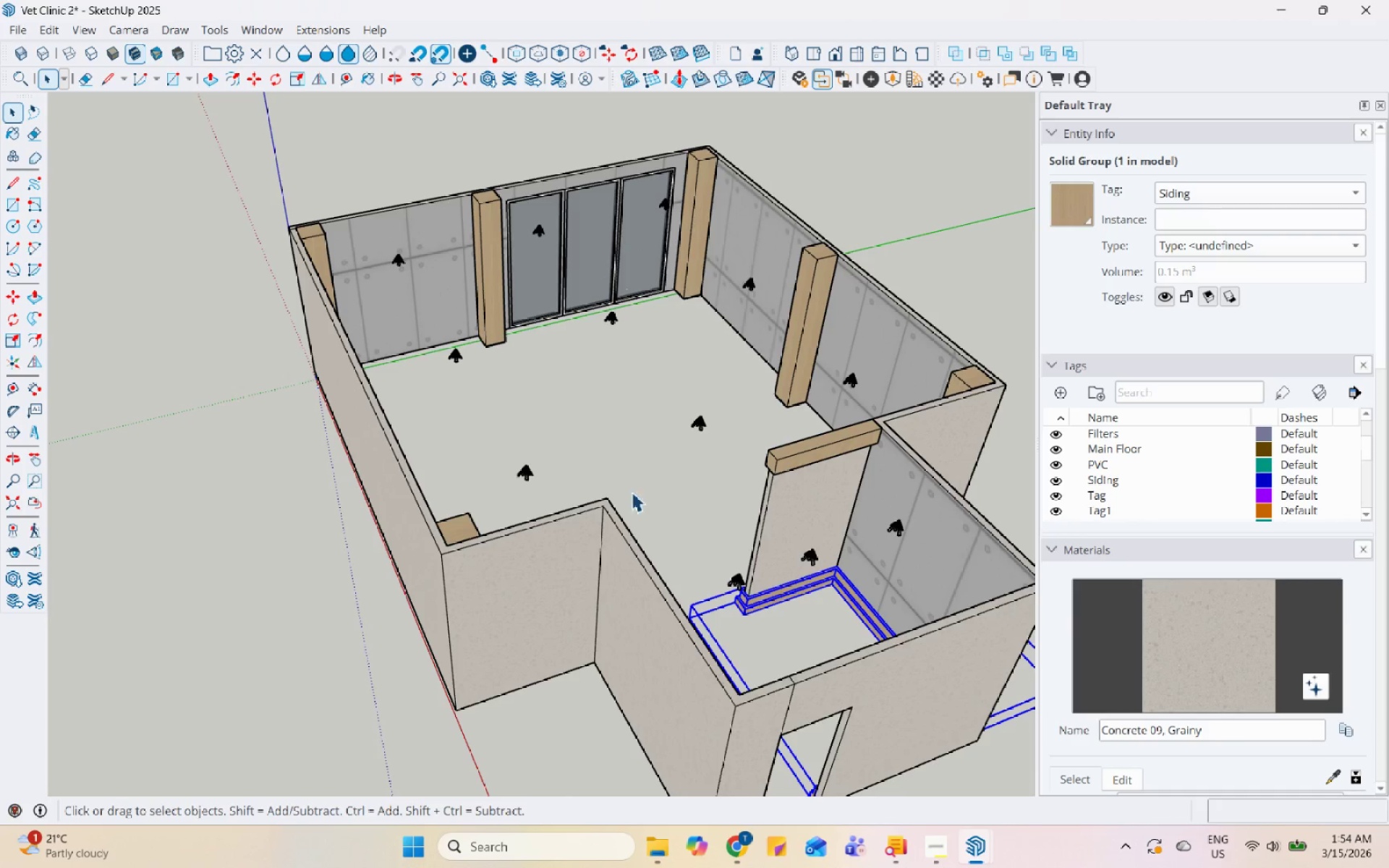 
scroll: coordinate [544, 464], scroll_direction: down, amount: 6.0
 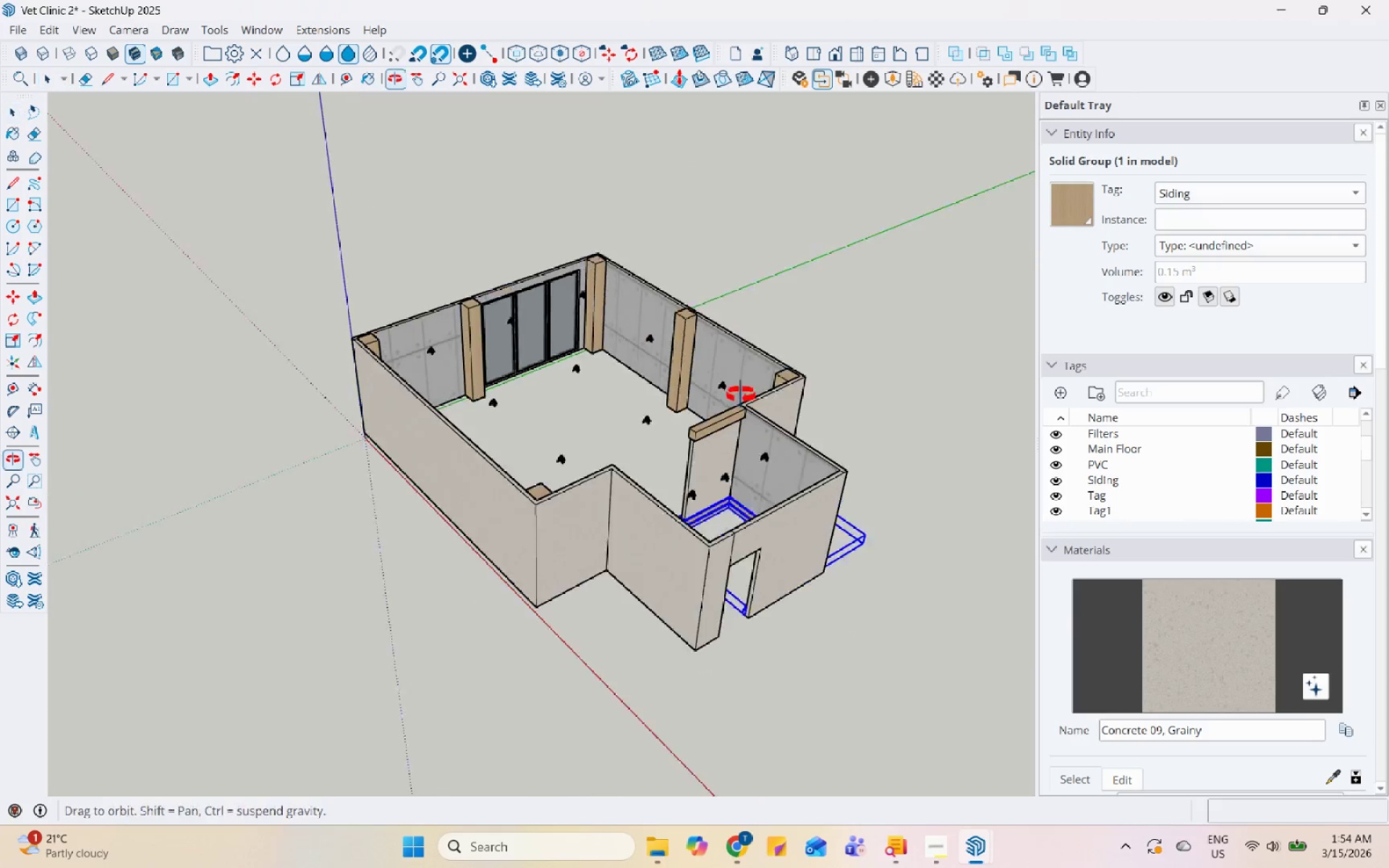 
scroll: coordinate [1069, 473], scroll_direction: up, amount: 4.0
 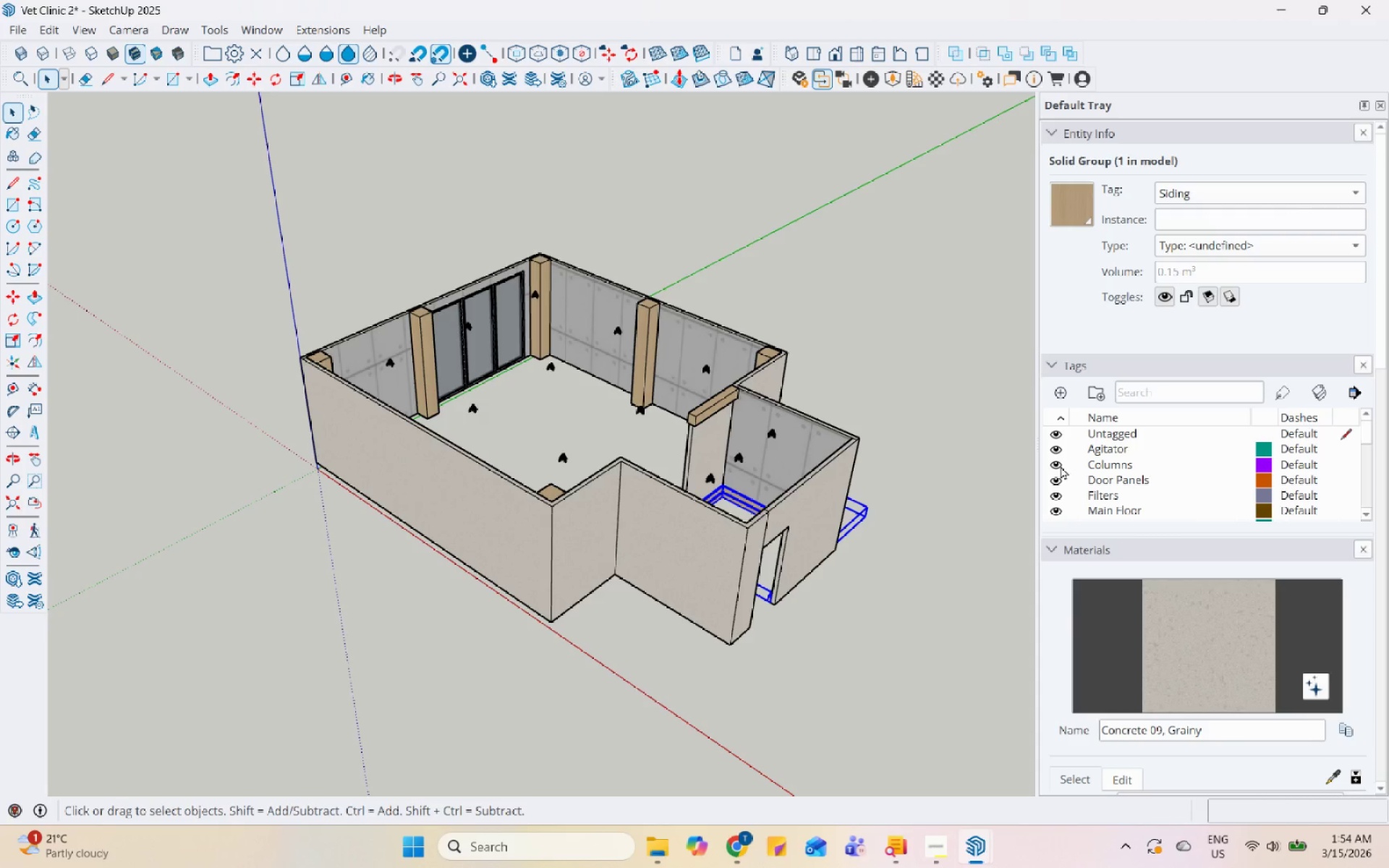 
left_click([1061, 466])
 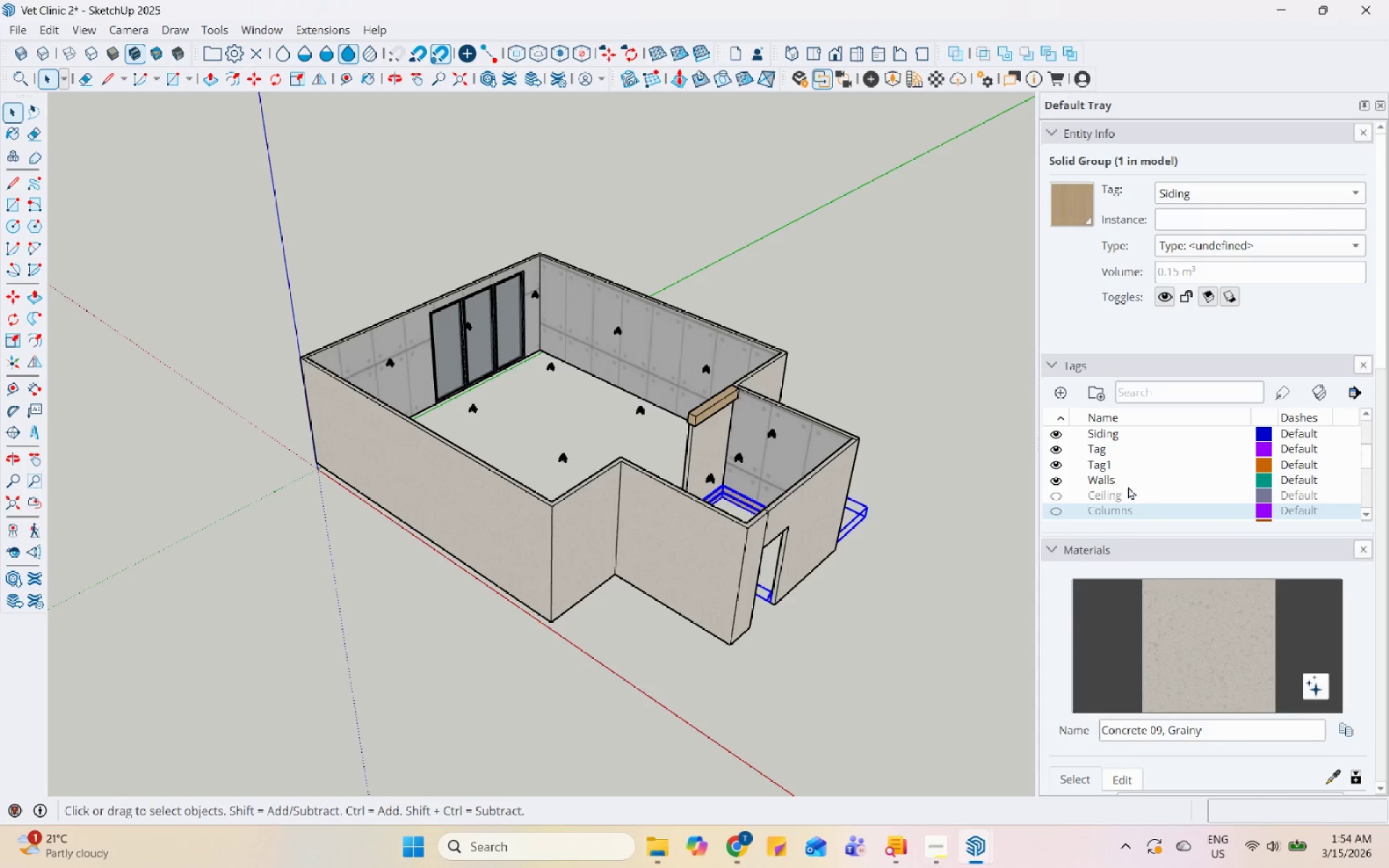 
left_click([1053, 477])
 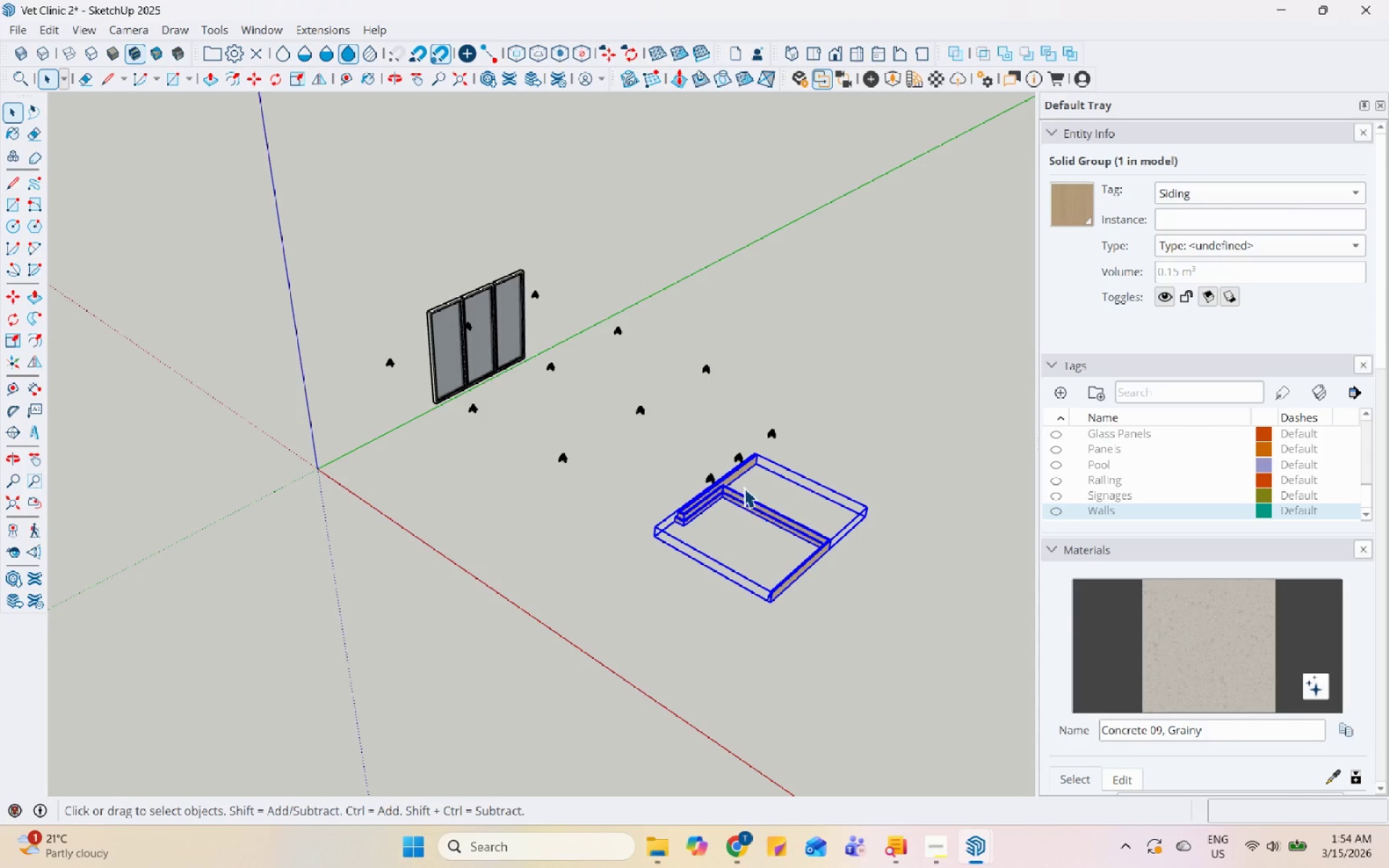 
scroll: coordinate [1101, 480], scroll_direction: up, amount: 18.0
 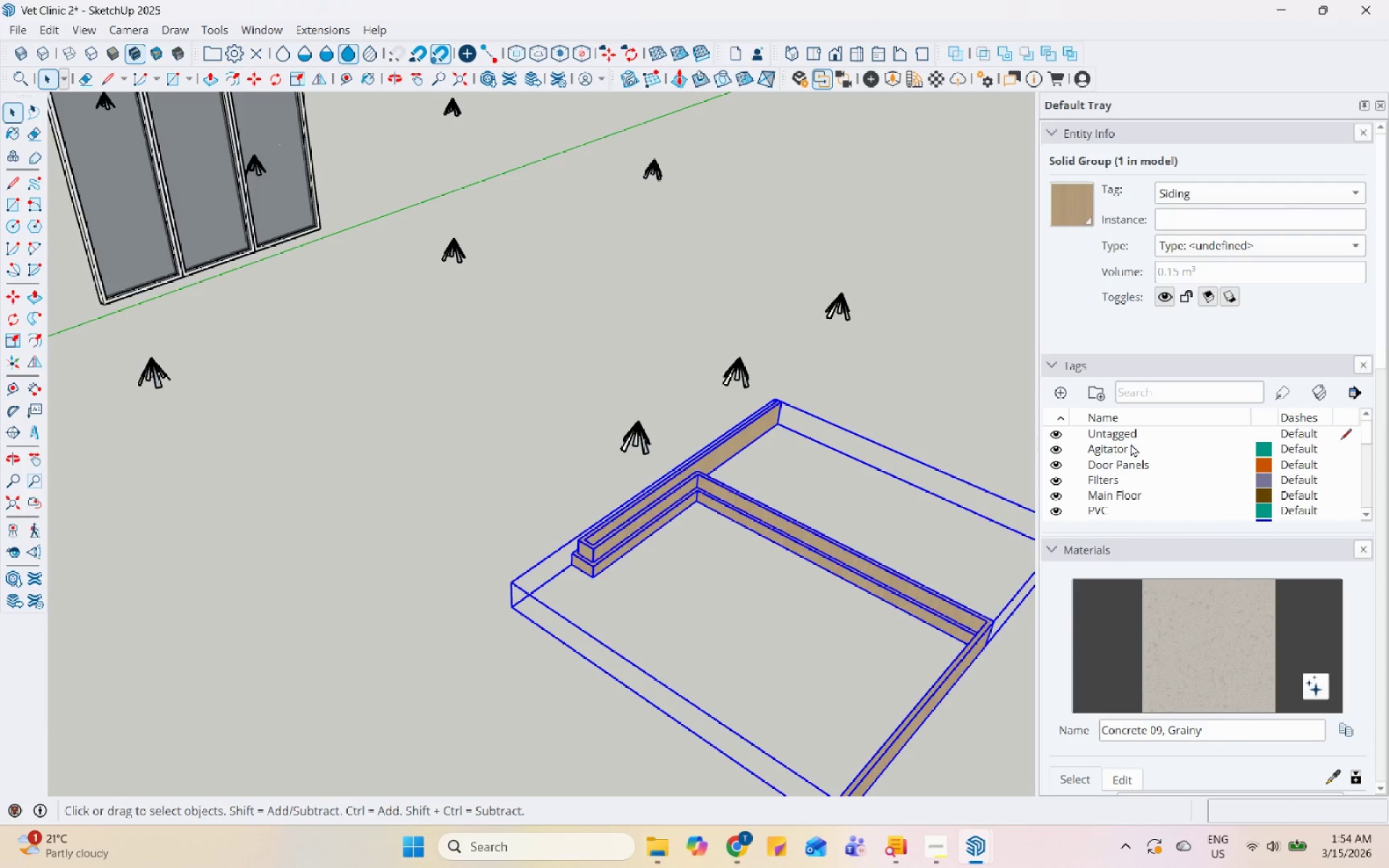 
scroll: coordinate [1134, 454], scroll_direction: down, amount: 1.0
 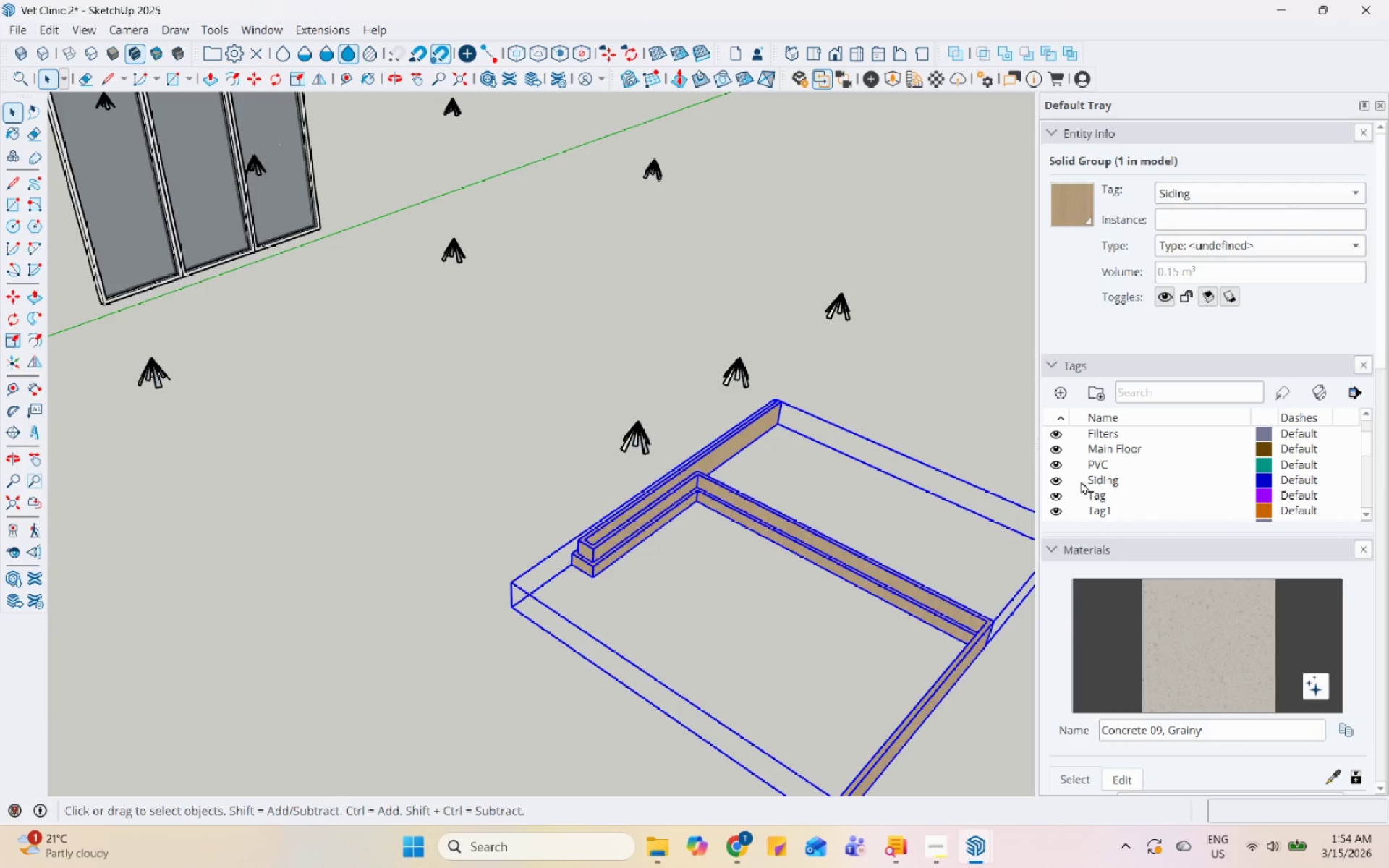 
left_click([1055, 477])
 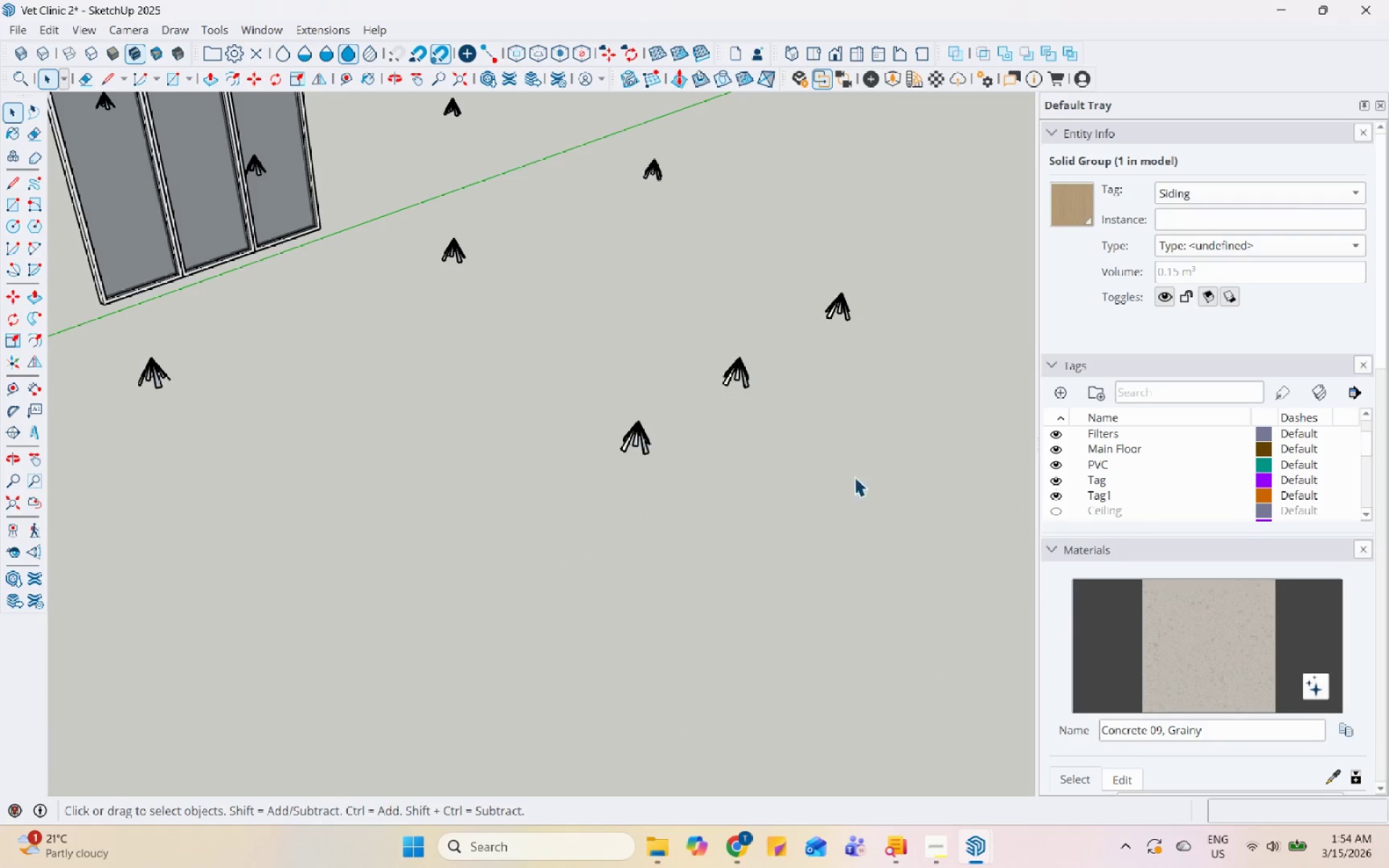 
scroll: coordinate [823, 476], scroll_direction: down, amount: 7.0
 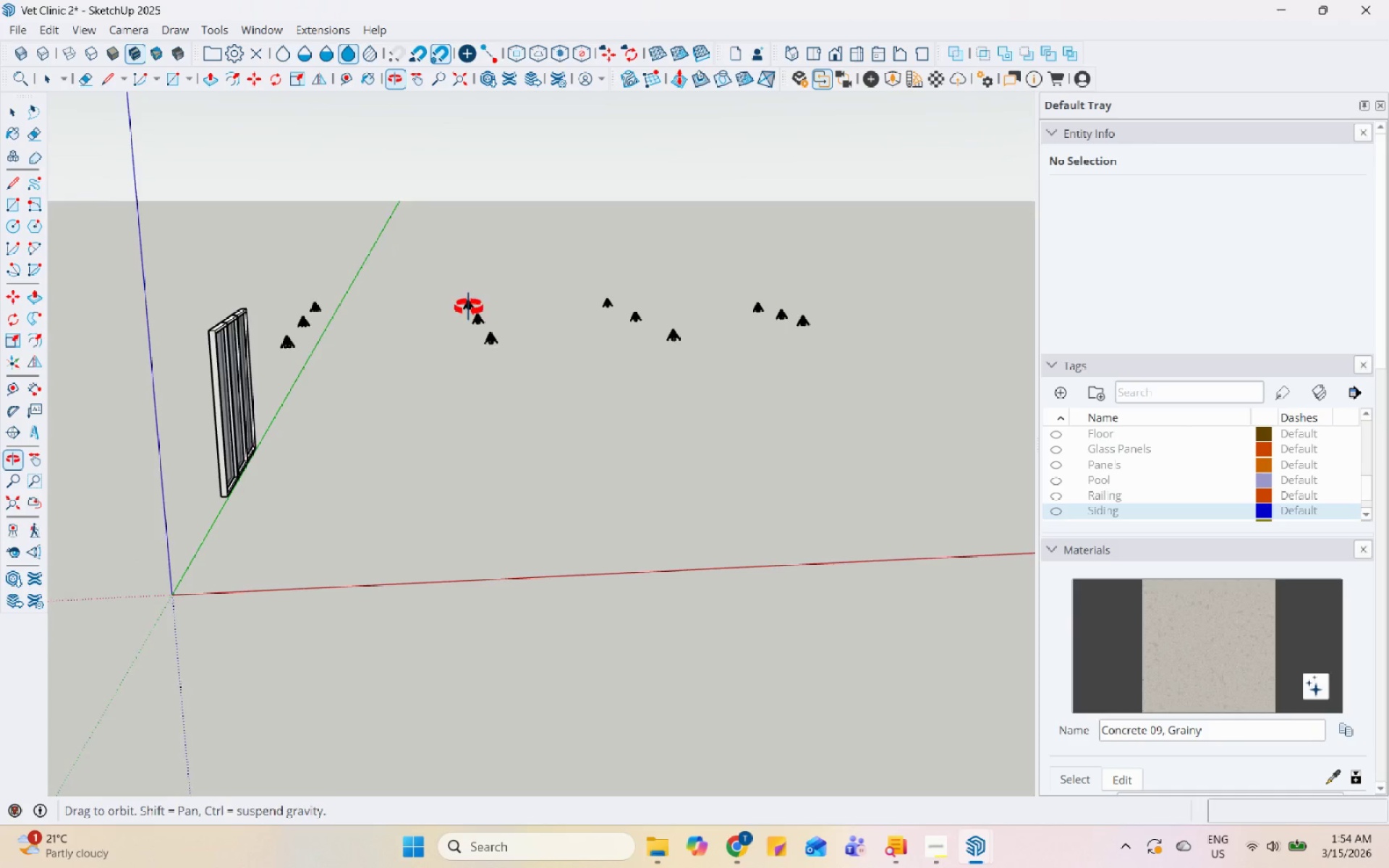 
left_click_drag(start_coordinate=[255, 248], to_coordinate=[882, 496])
 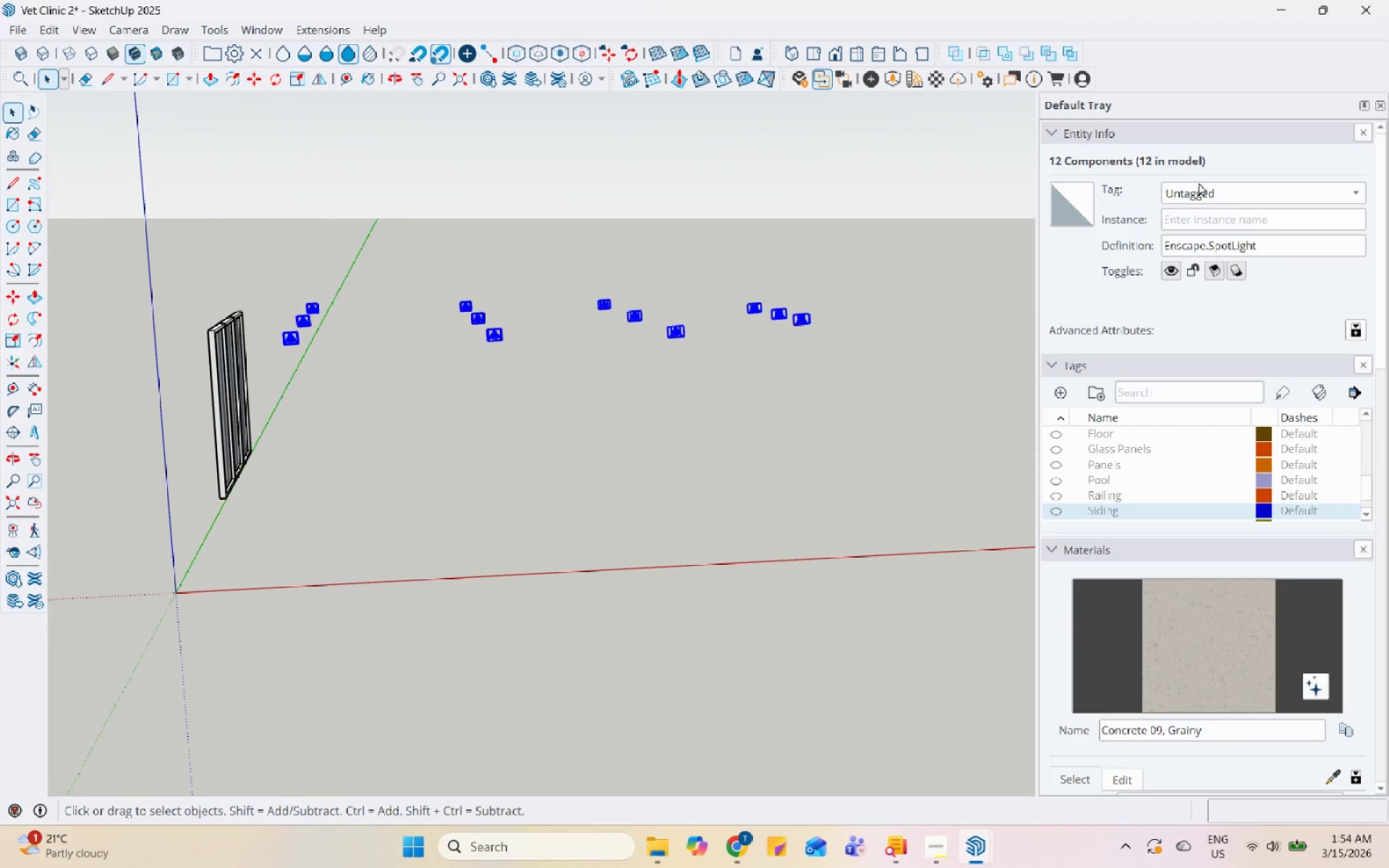 
left_click([1205, 194])
 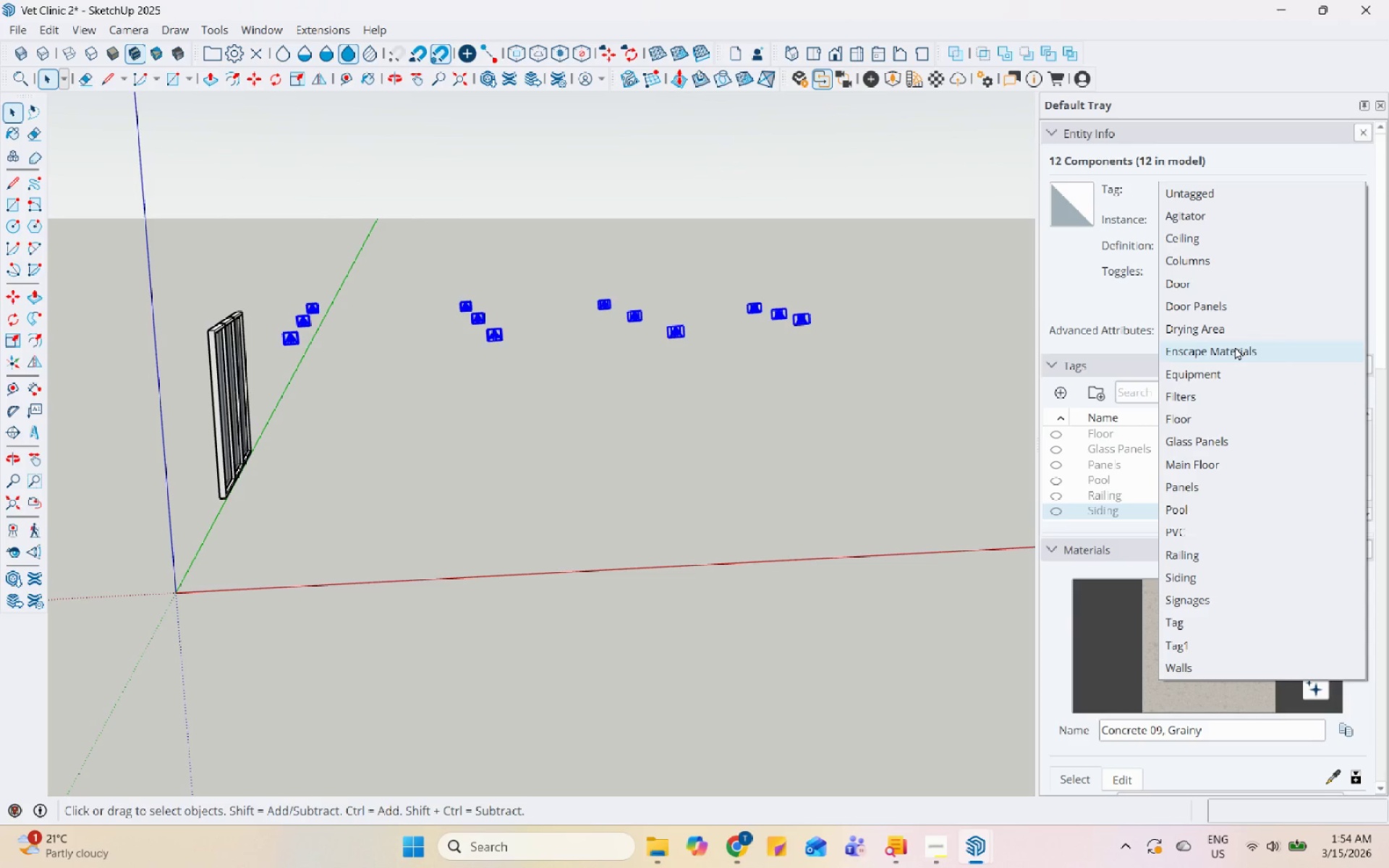 
left_click([1235, 346])
 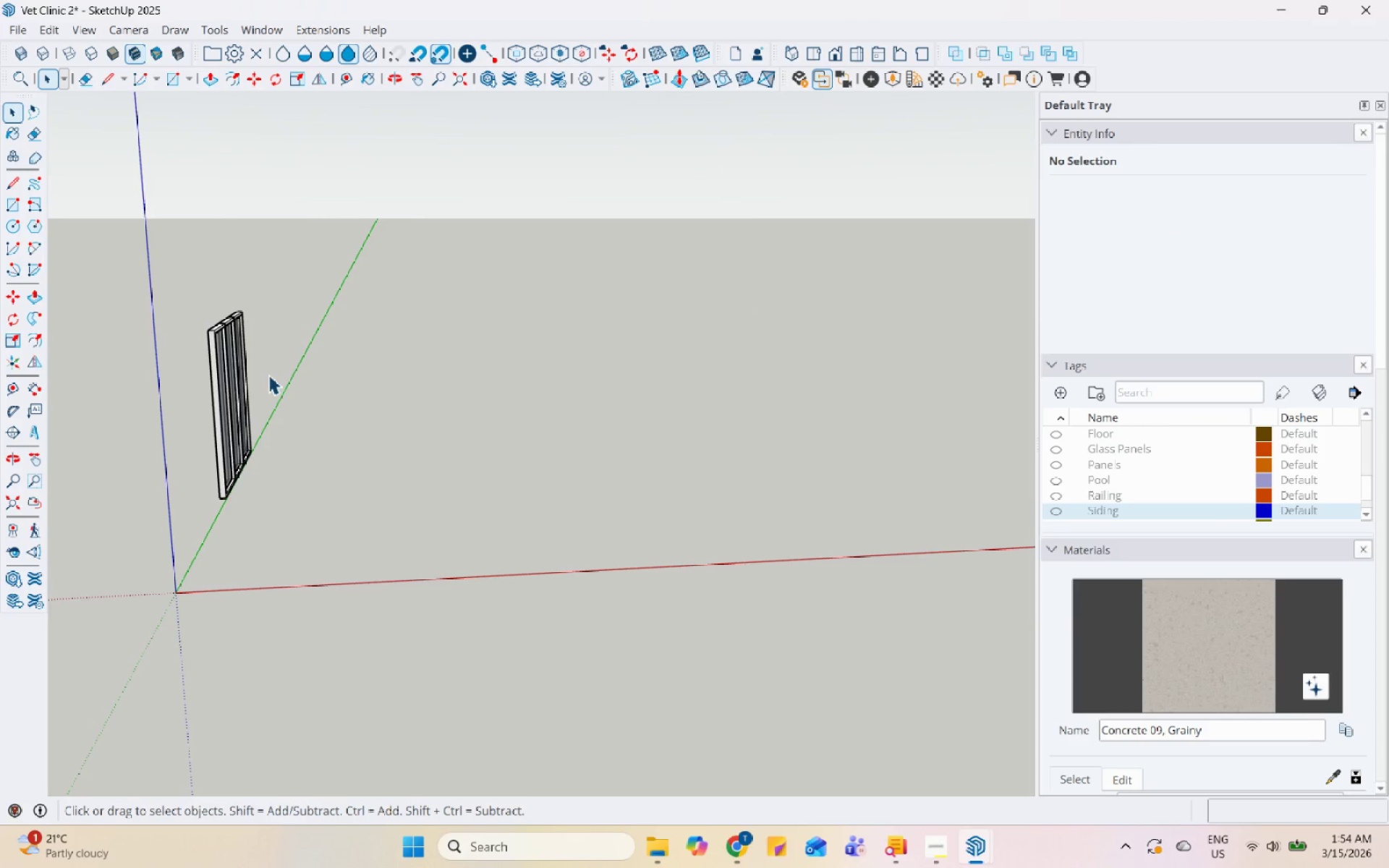 
left_click([233, 375])
 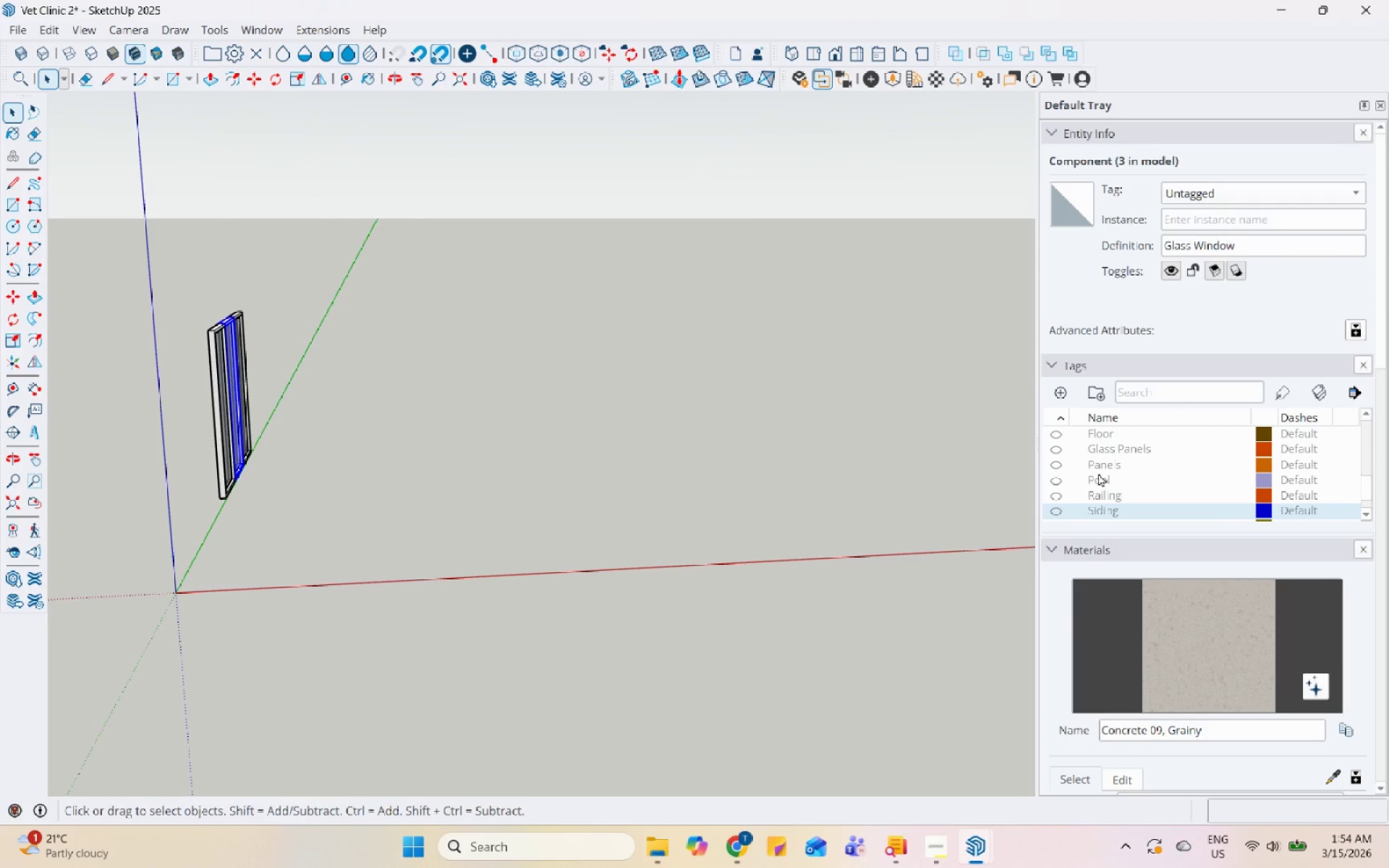 
scroll: coordinate [1116, 467], scroll_direction: up, amount: 8.0
 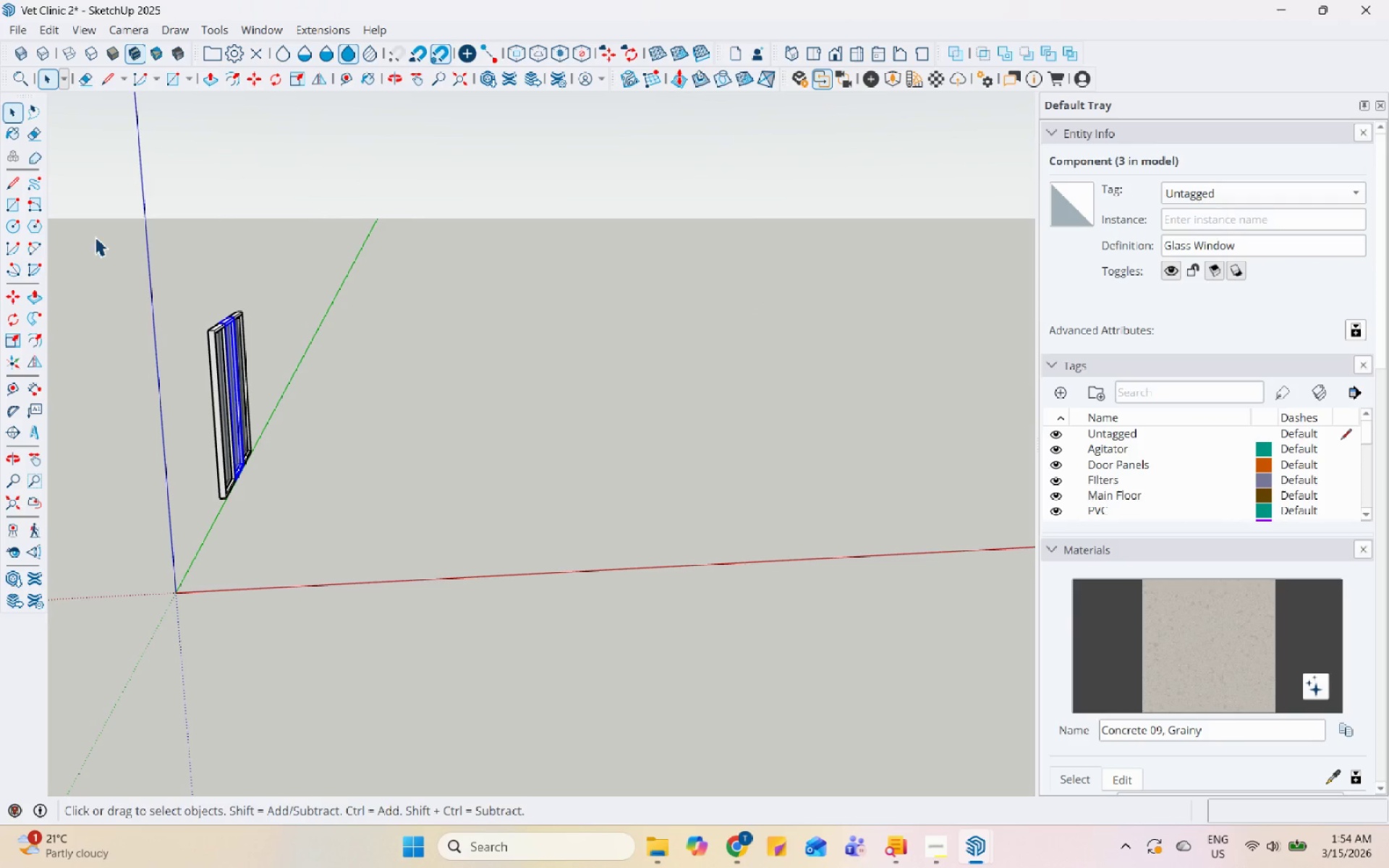 
left_click_drag(start_coordinate=[150, 236], to_coordinate=[446, 627])
 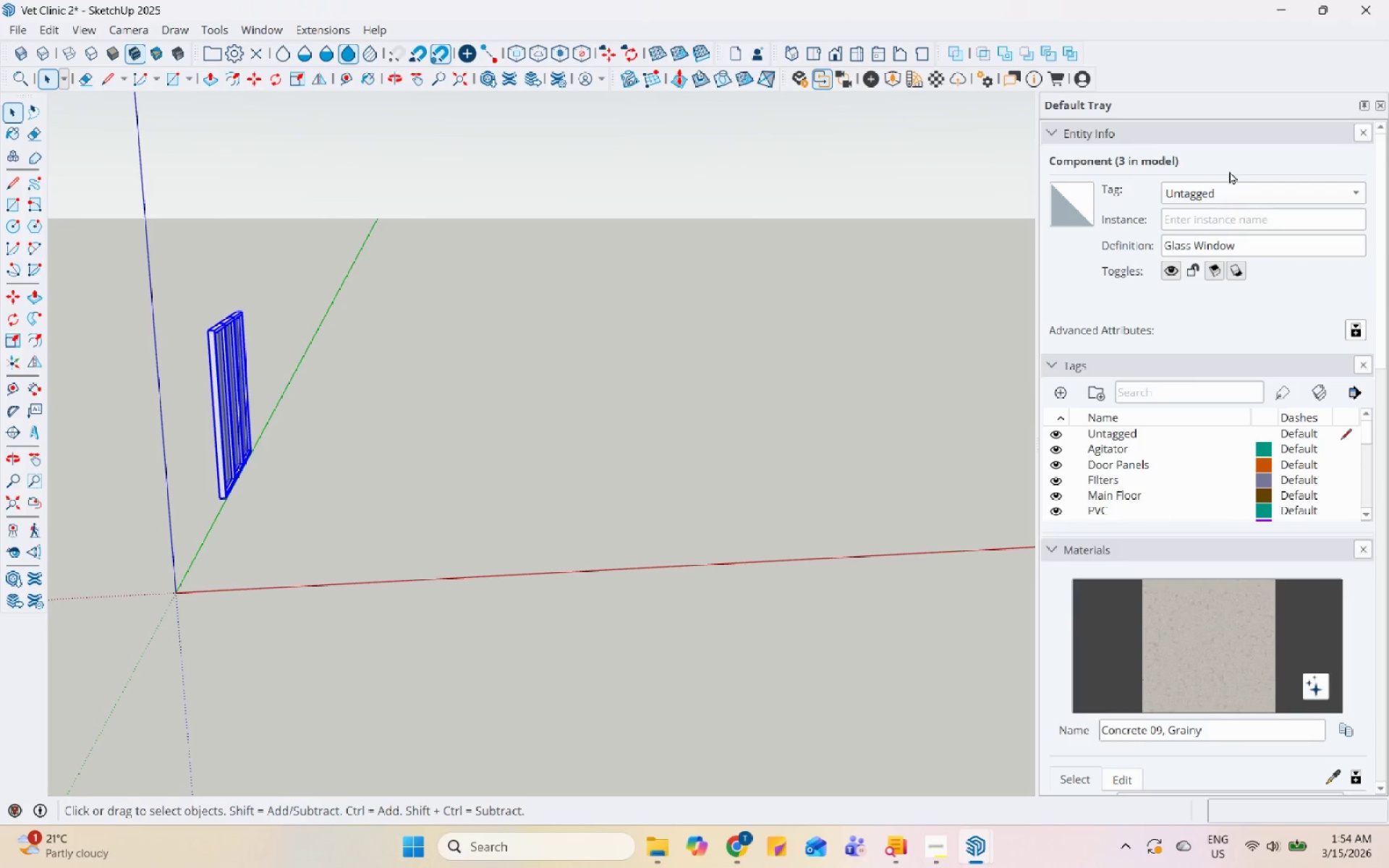 
left_click([1228, 183])
 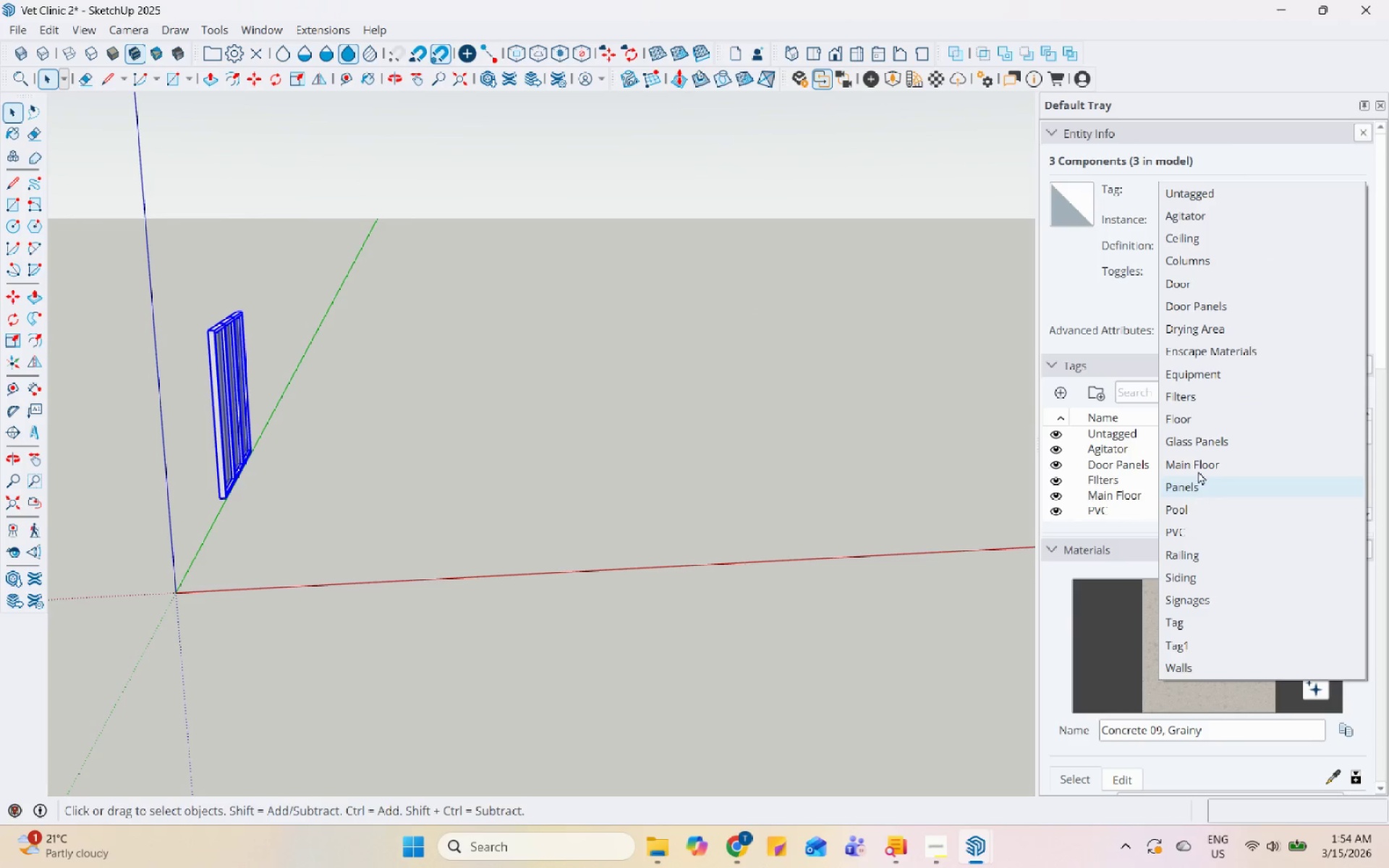 
left_click([1202, 436])
 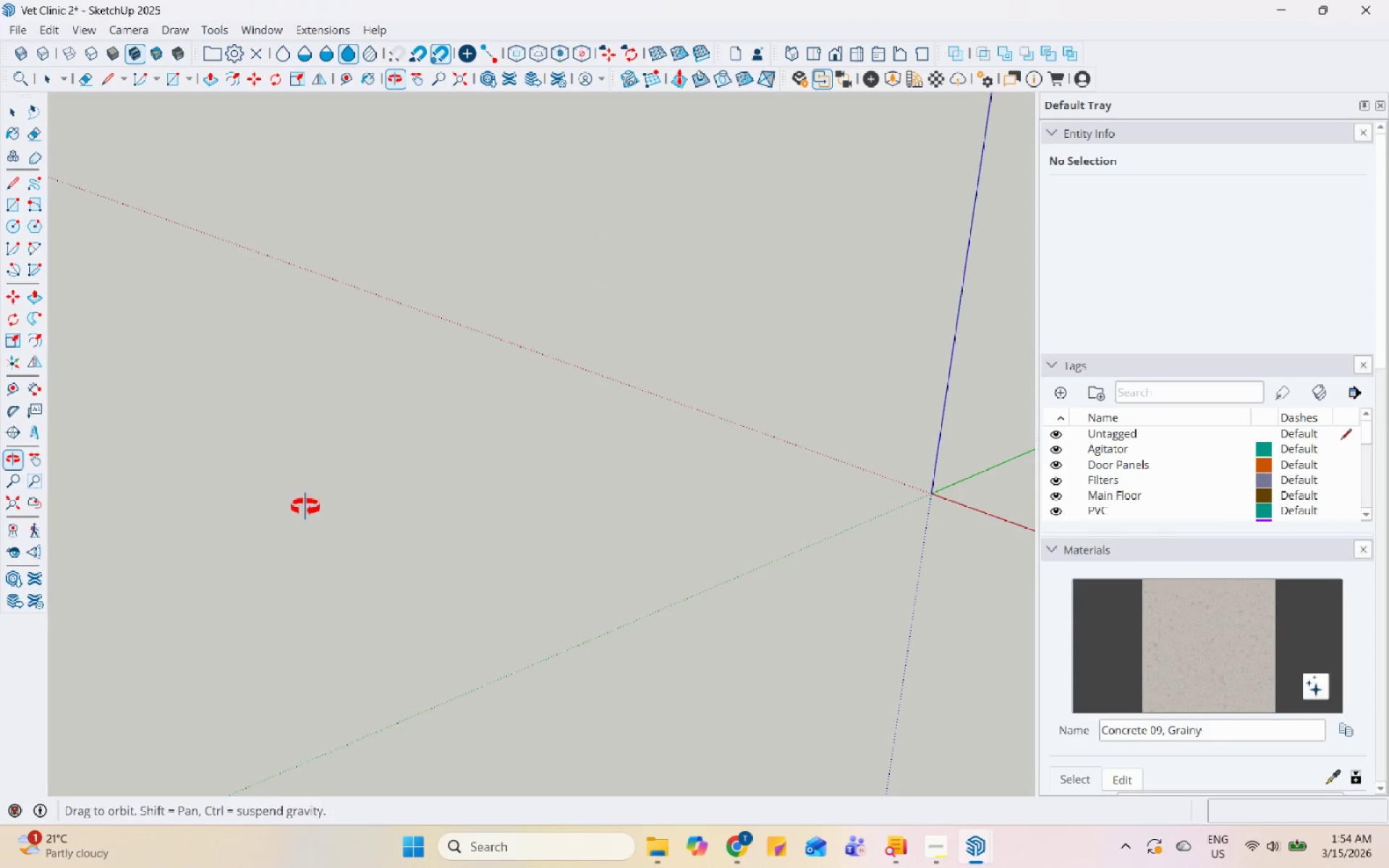 
scroll: coordinate [1158, 480], scroll_direction: down, amount: 37.0